 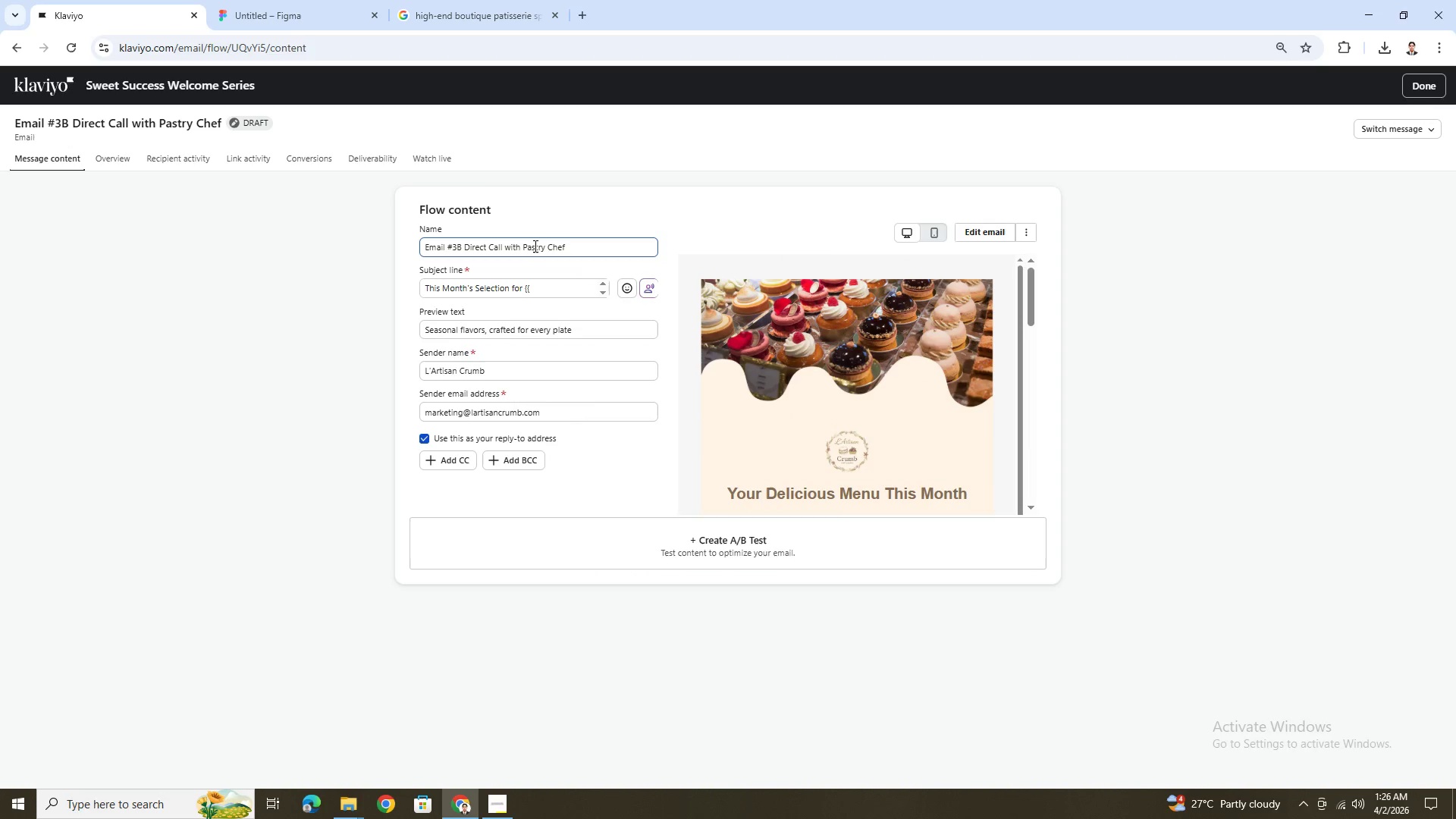 
left_click_drag(start_coordinate=[554, 287], to_coordinate=[397, 293])
 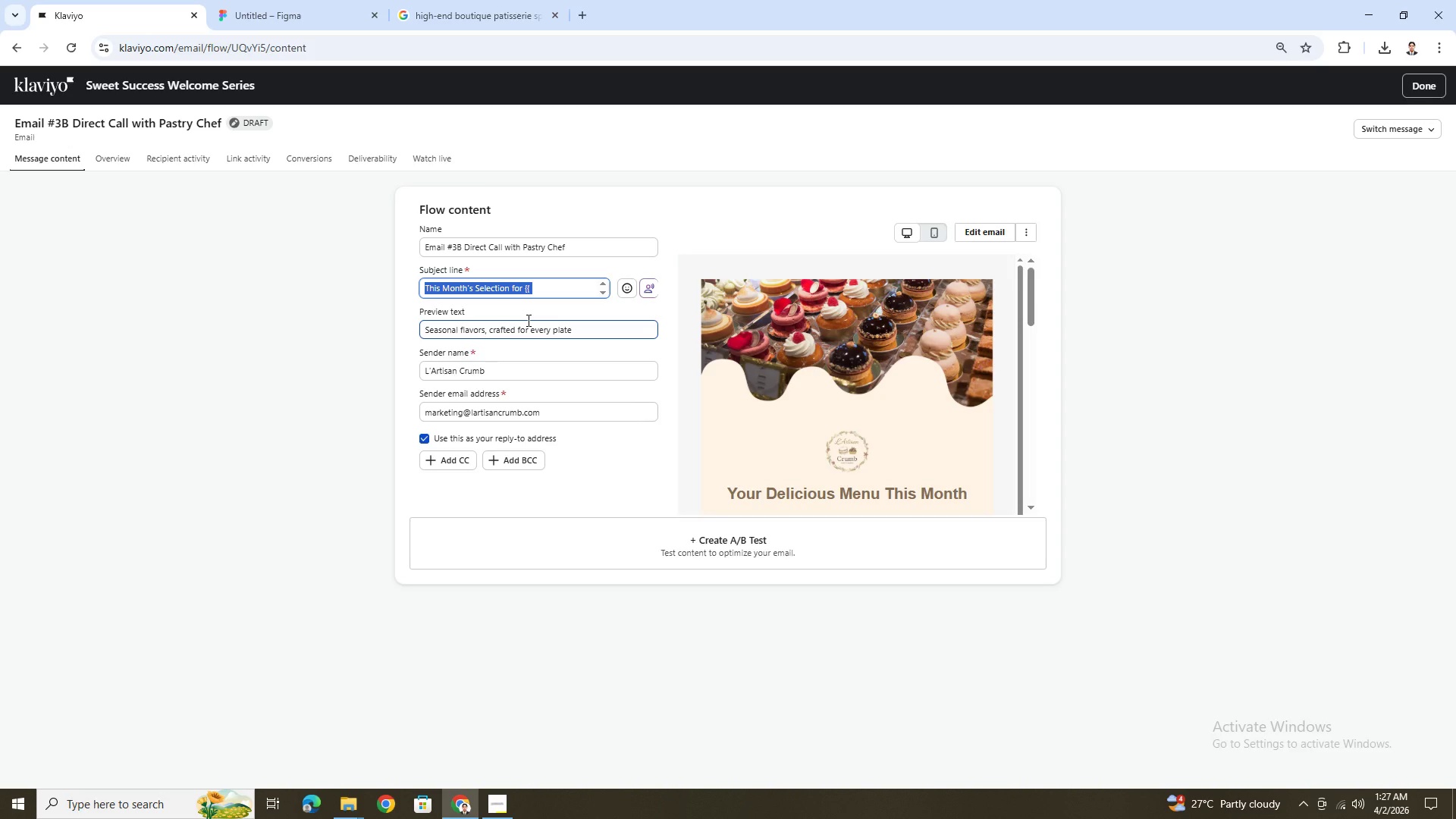 
wait(11.2)
 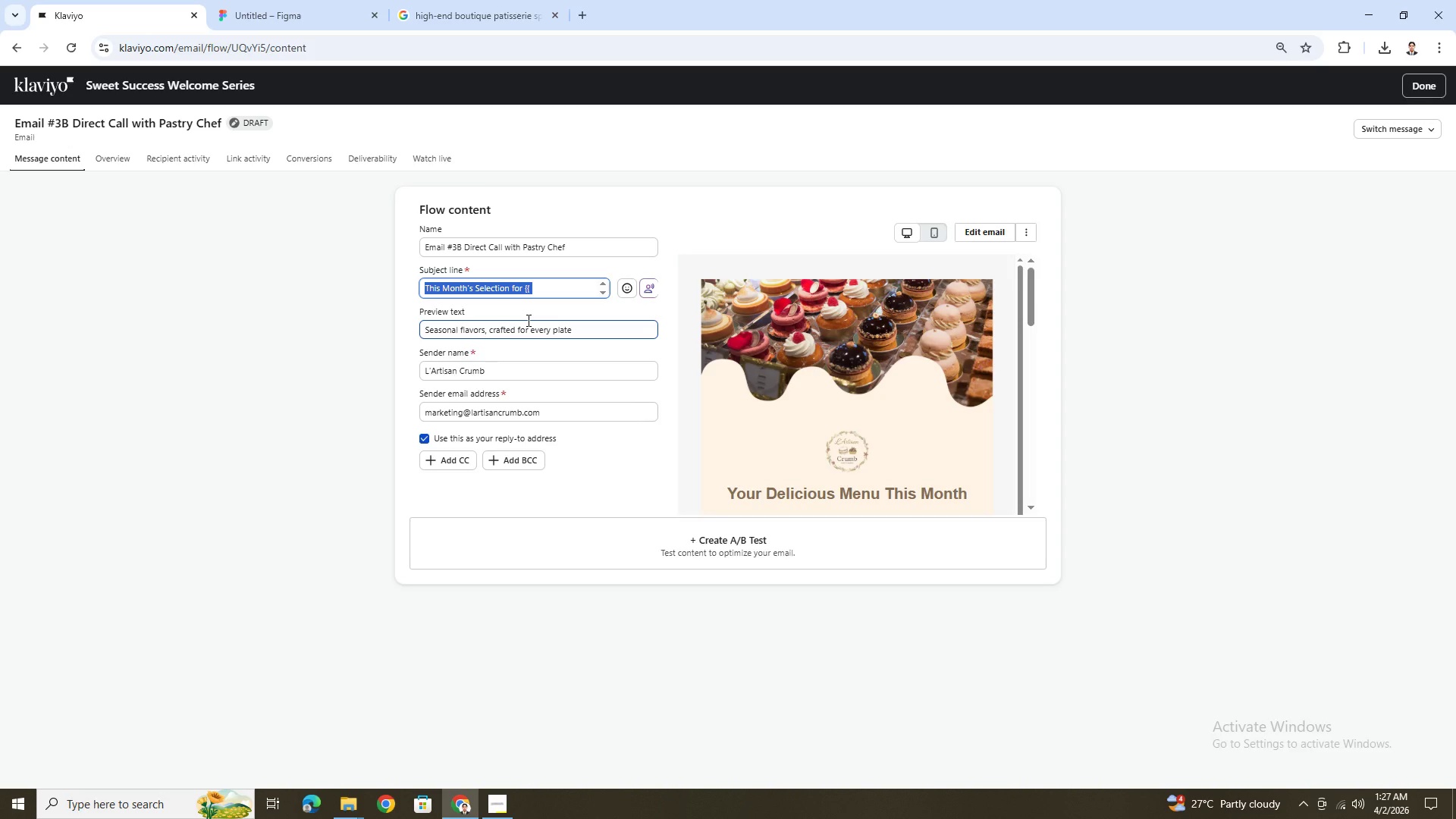 
hold_key(key=ShiftLeft, duration=1.5)
 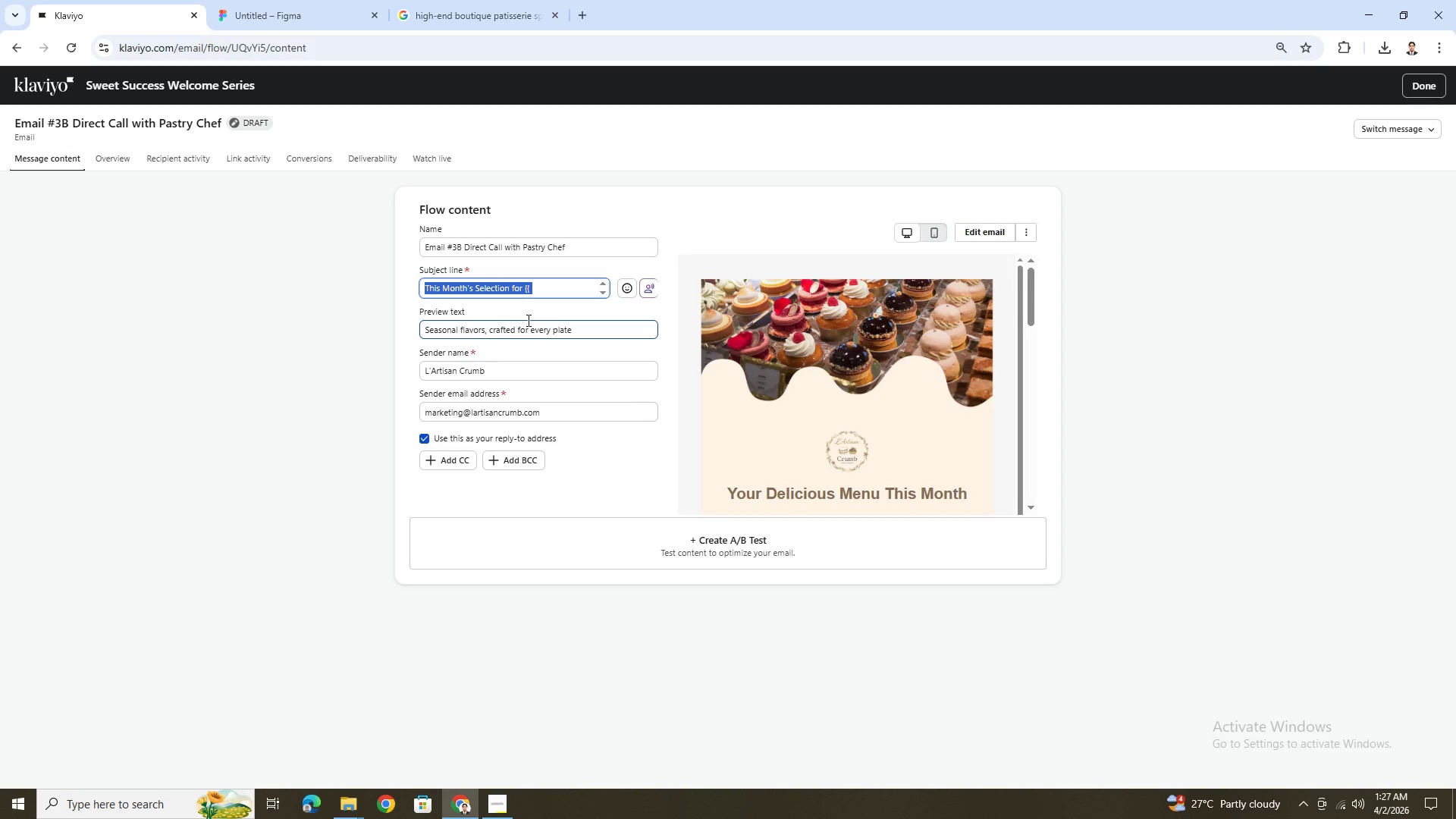 
hold_key(key=ShiftLeft, duration=0.55)
 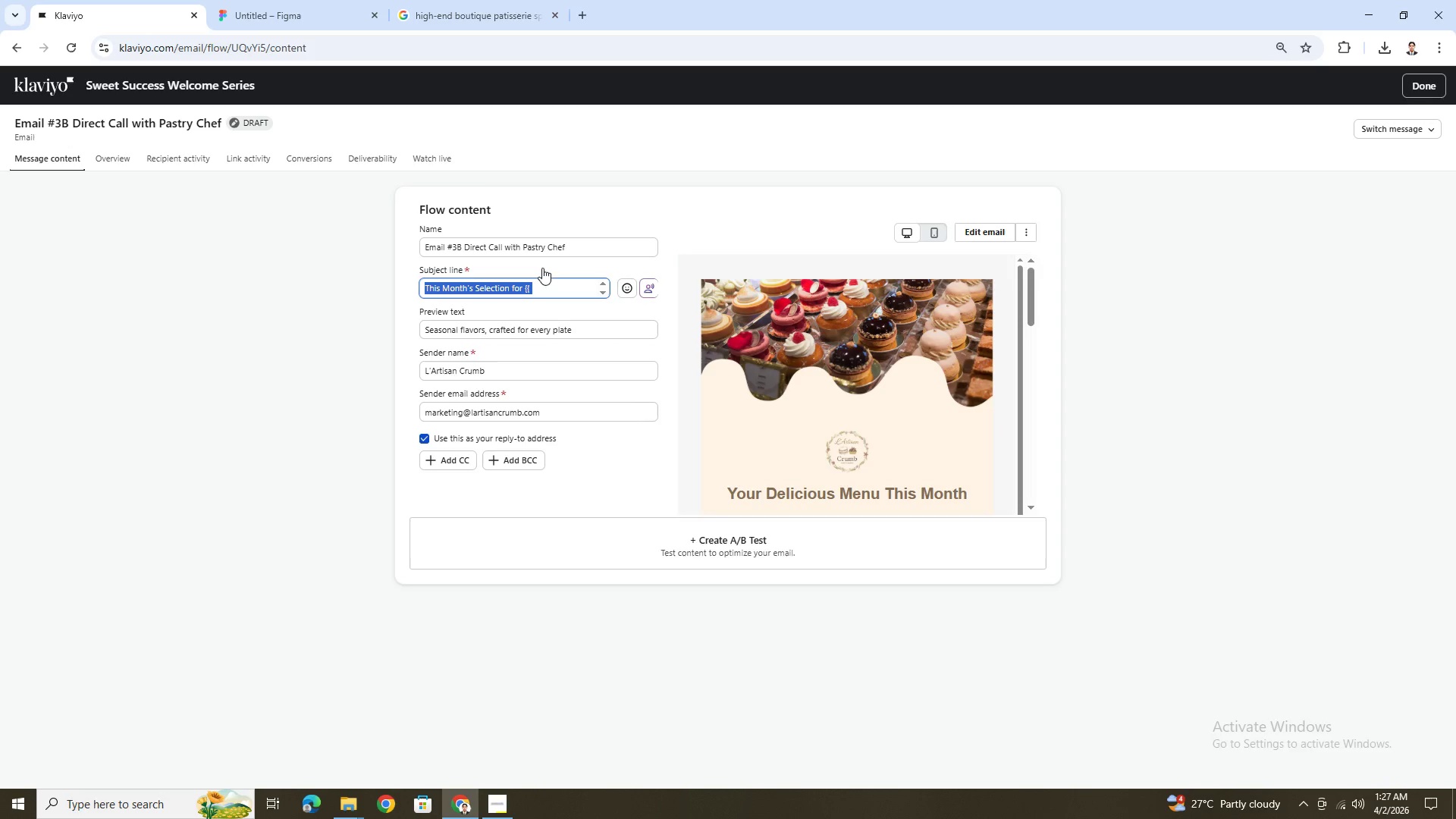 
left_click([550, 289])
 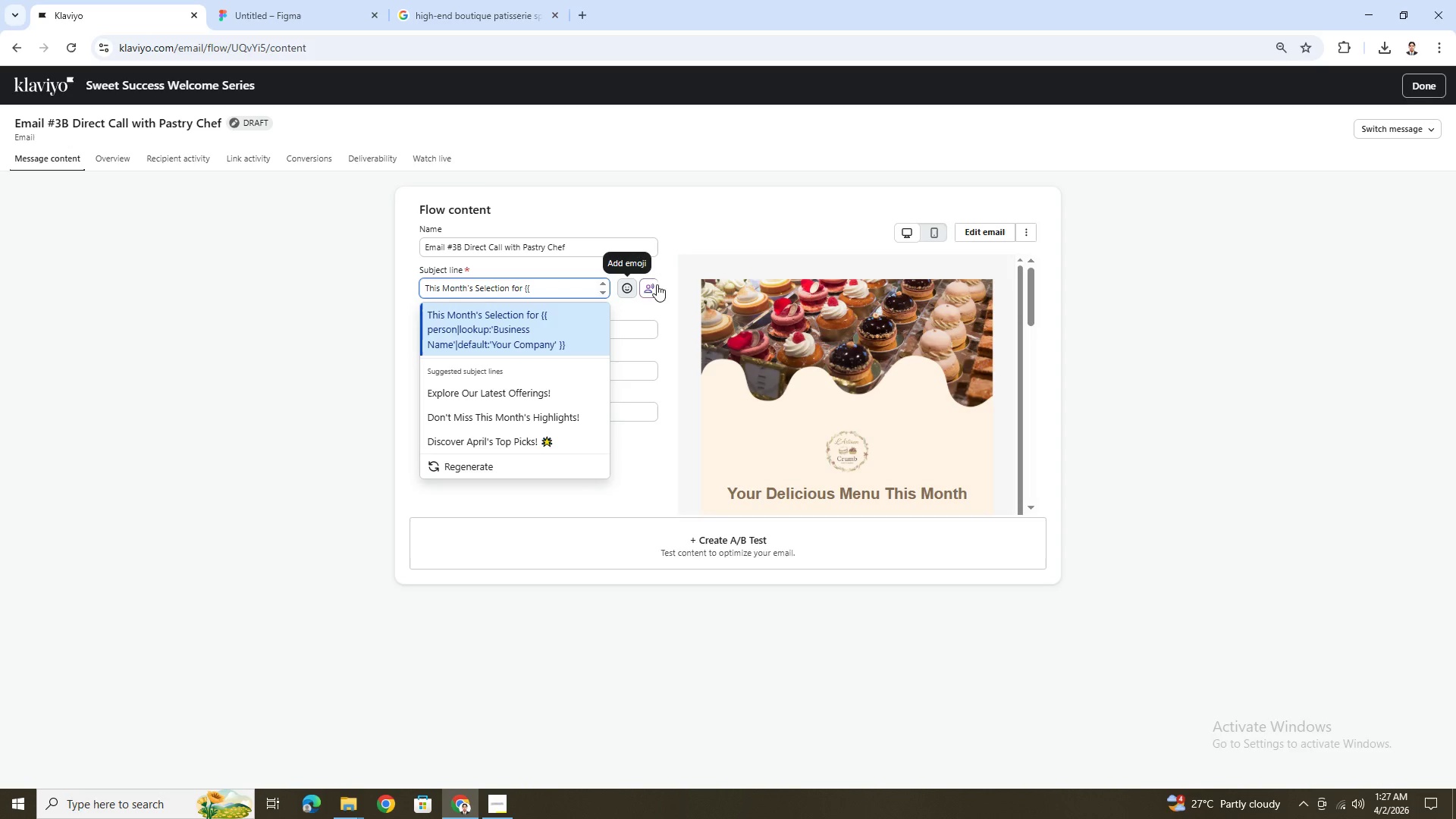 
wait(6.94)
 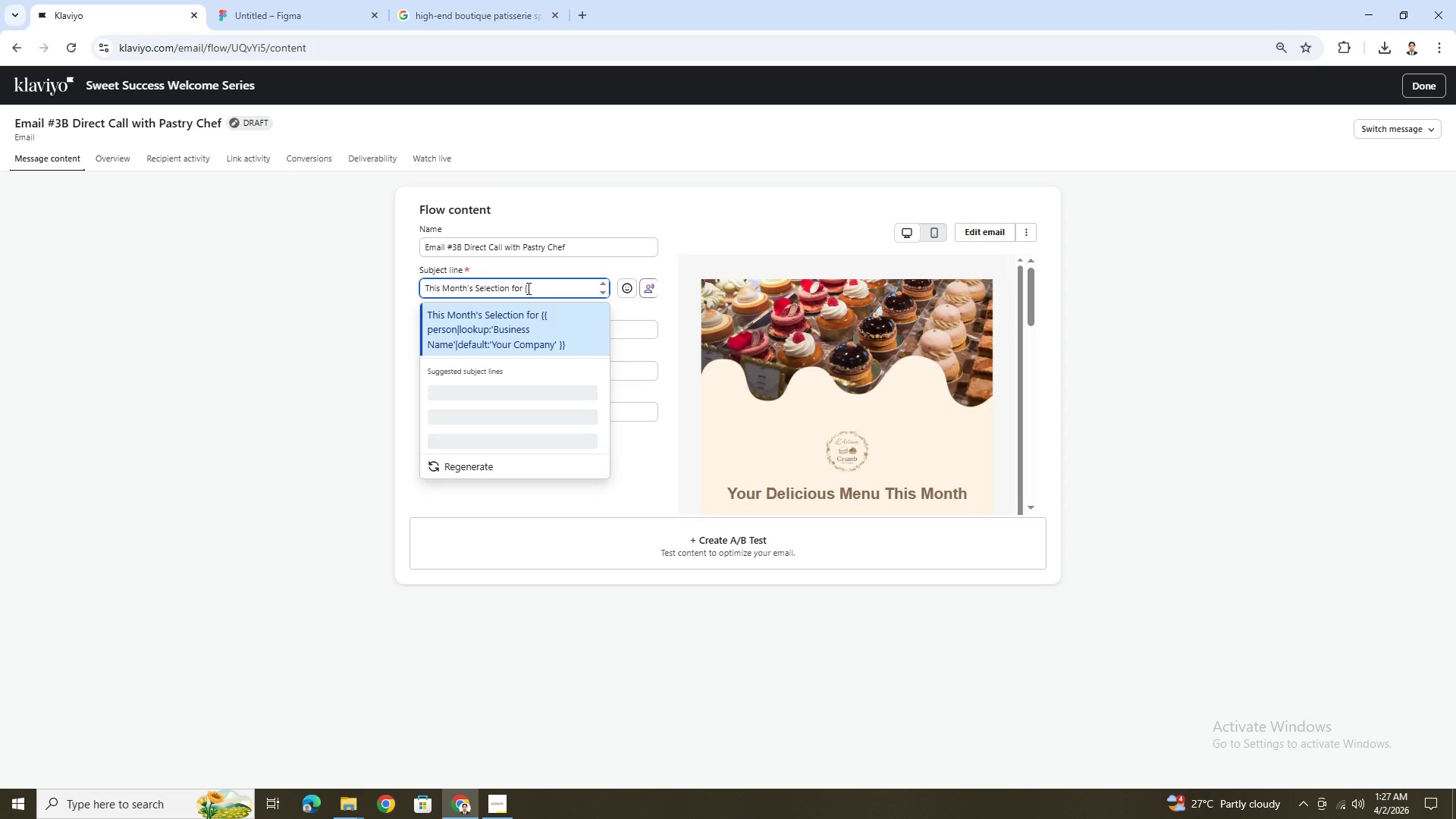 
left_click([1012, 231])
 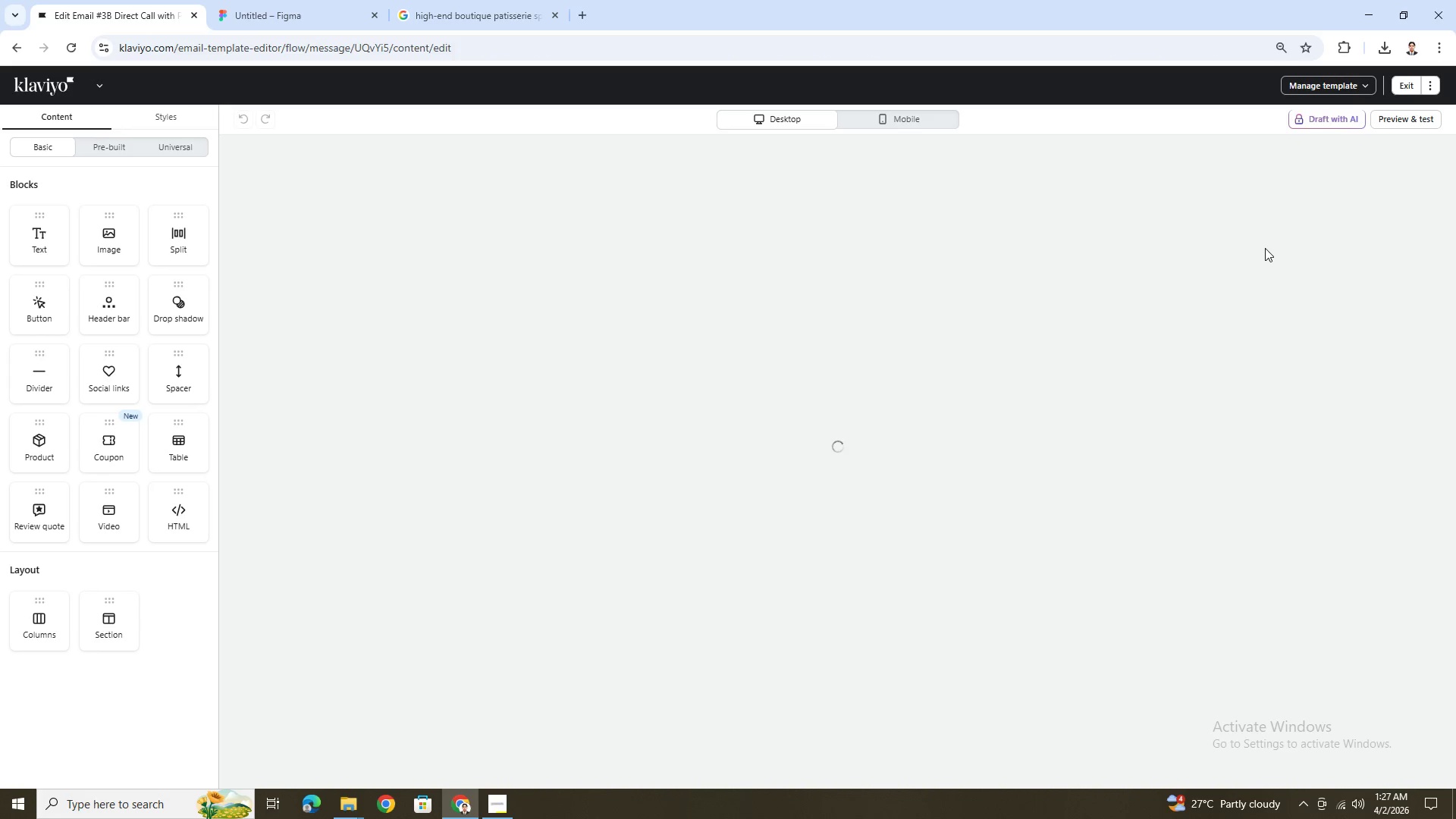 
wait(11.16)
 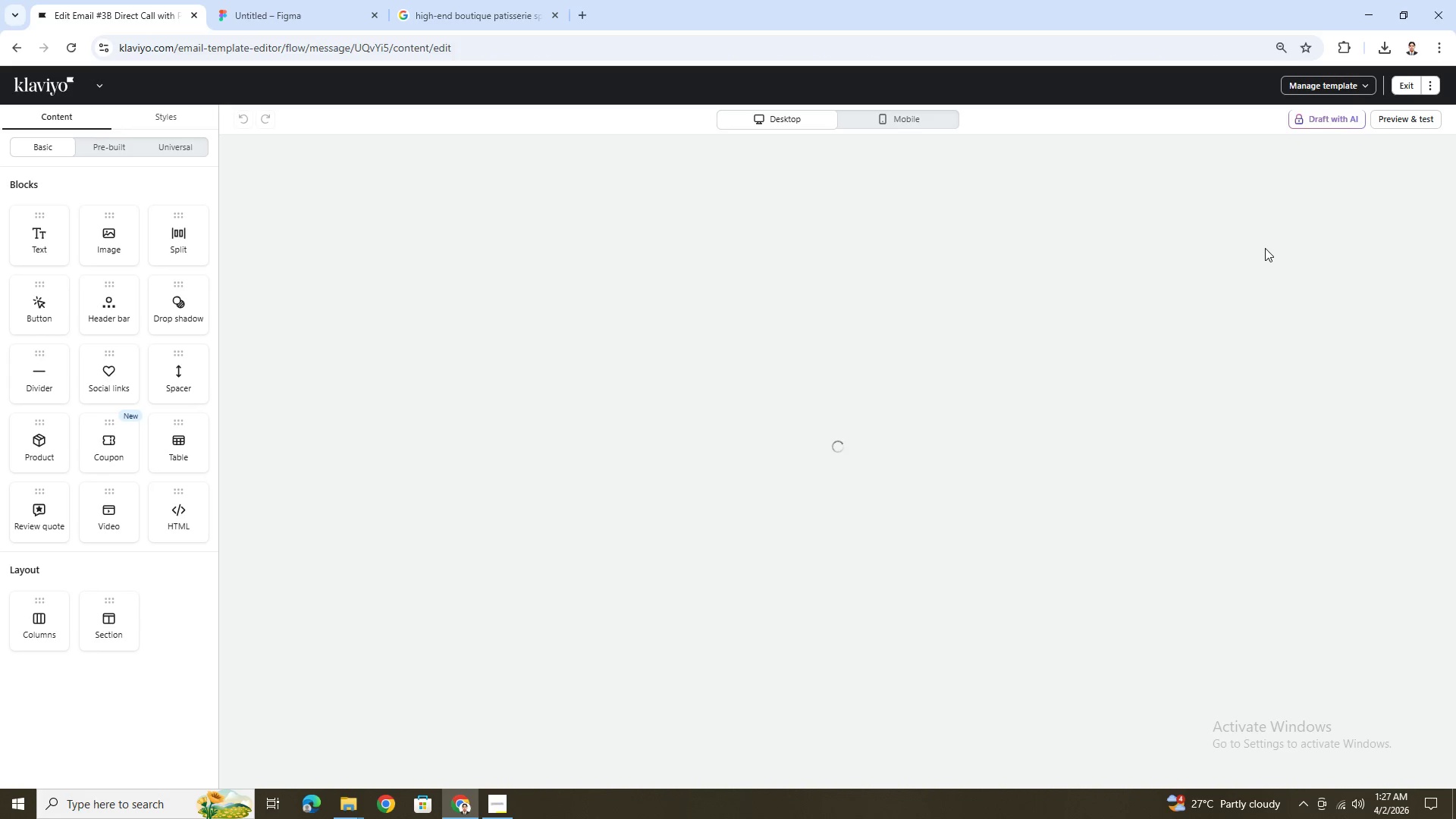 
left_click([1431, 116])
 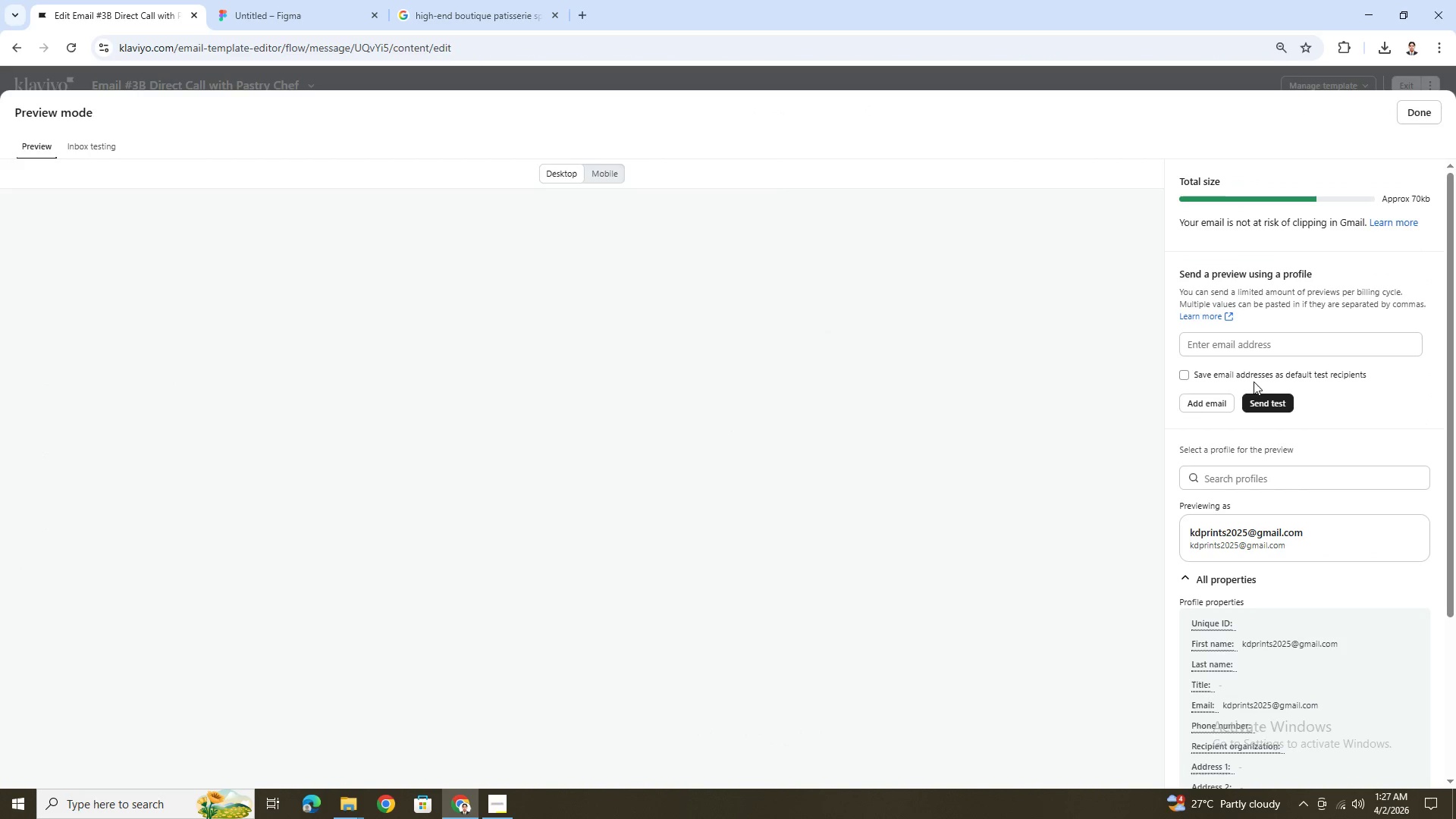 
left_click([1250, 482])
 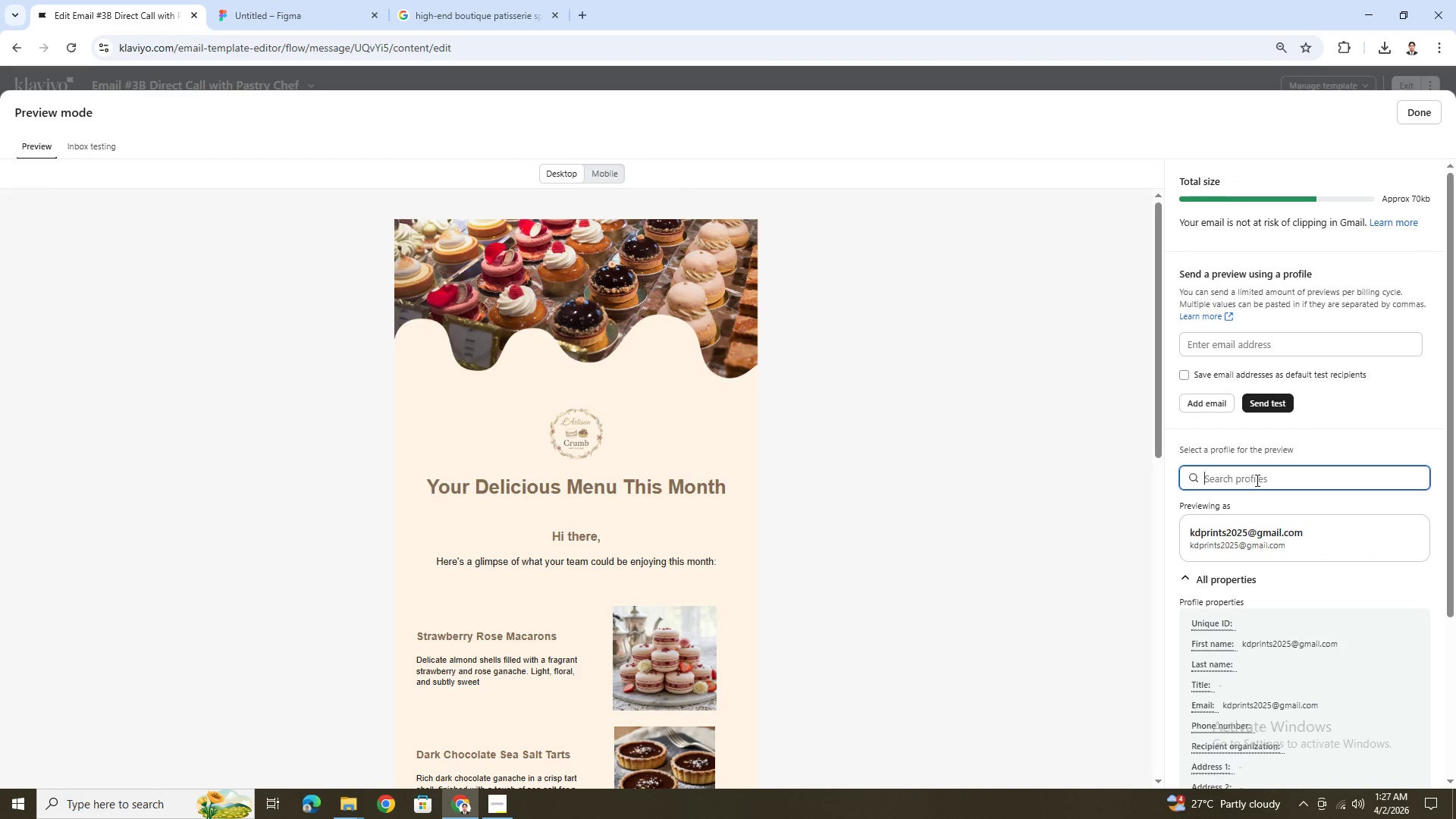 
type(reyes)
 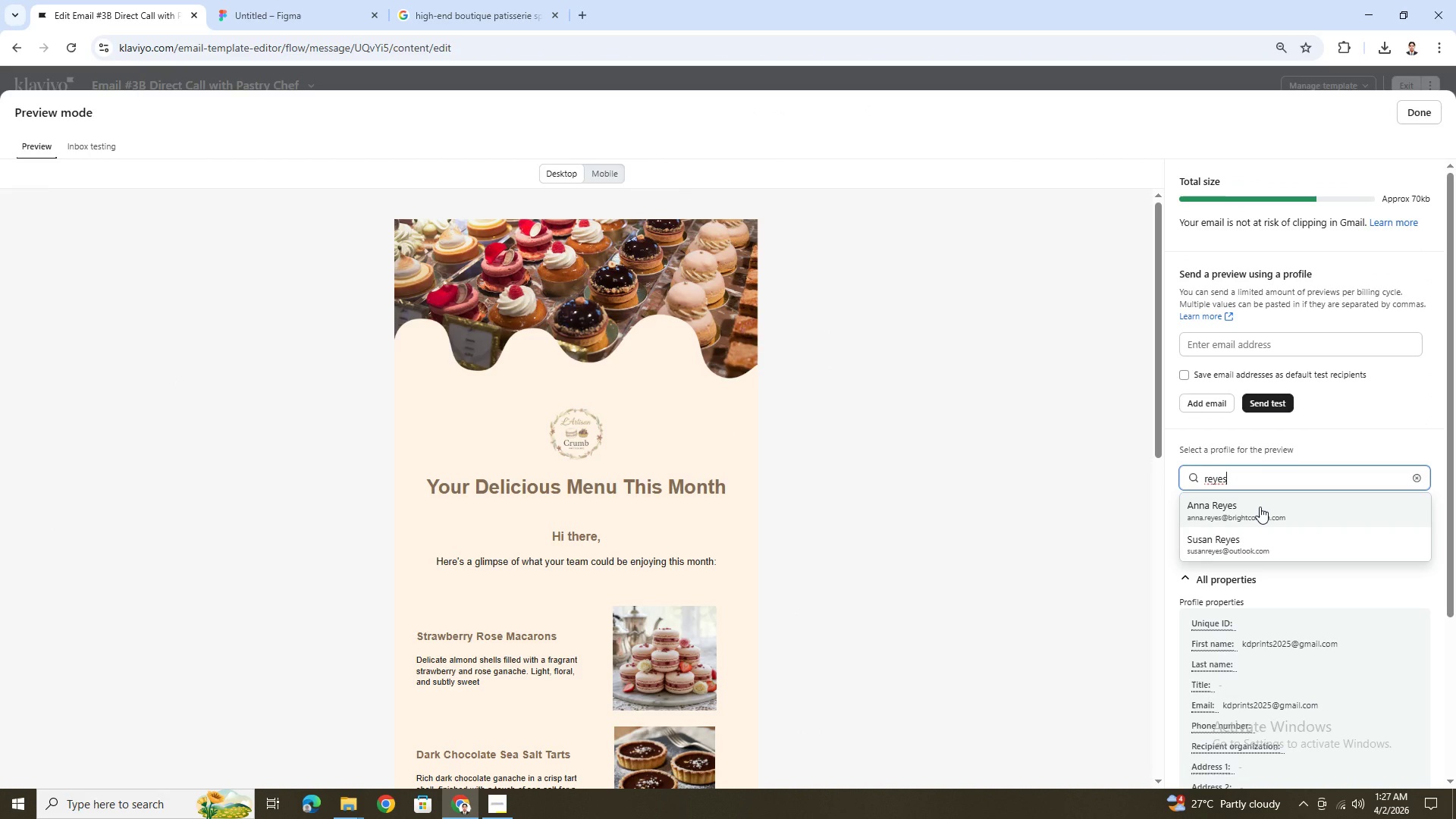 
left_click([1260, 507])
 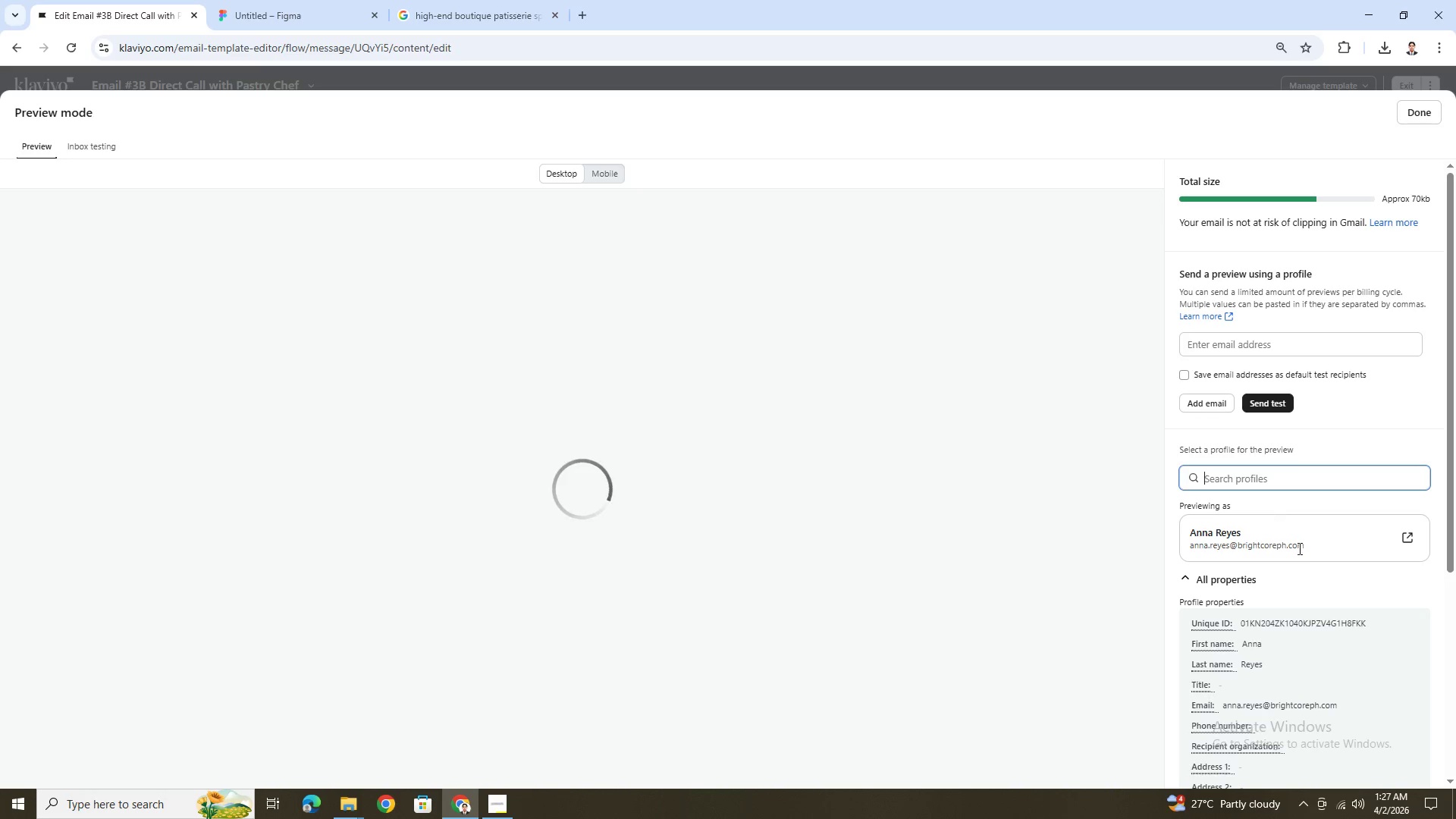 
scroll: coordinate [1304, 645], scroll_direction: down, amount: 4.0
 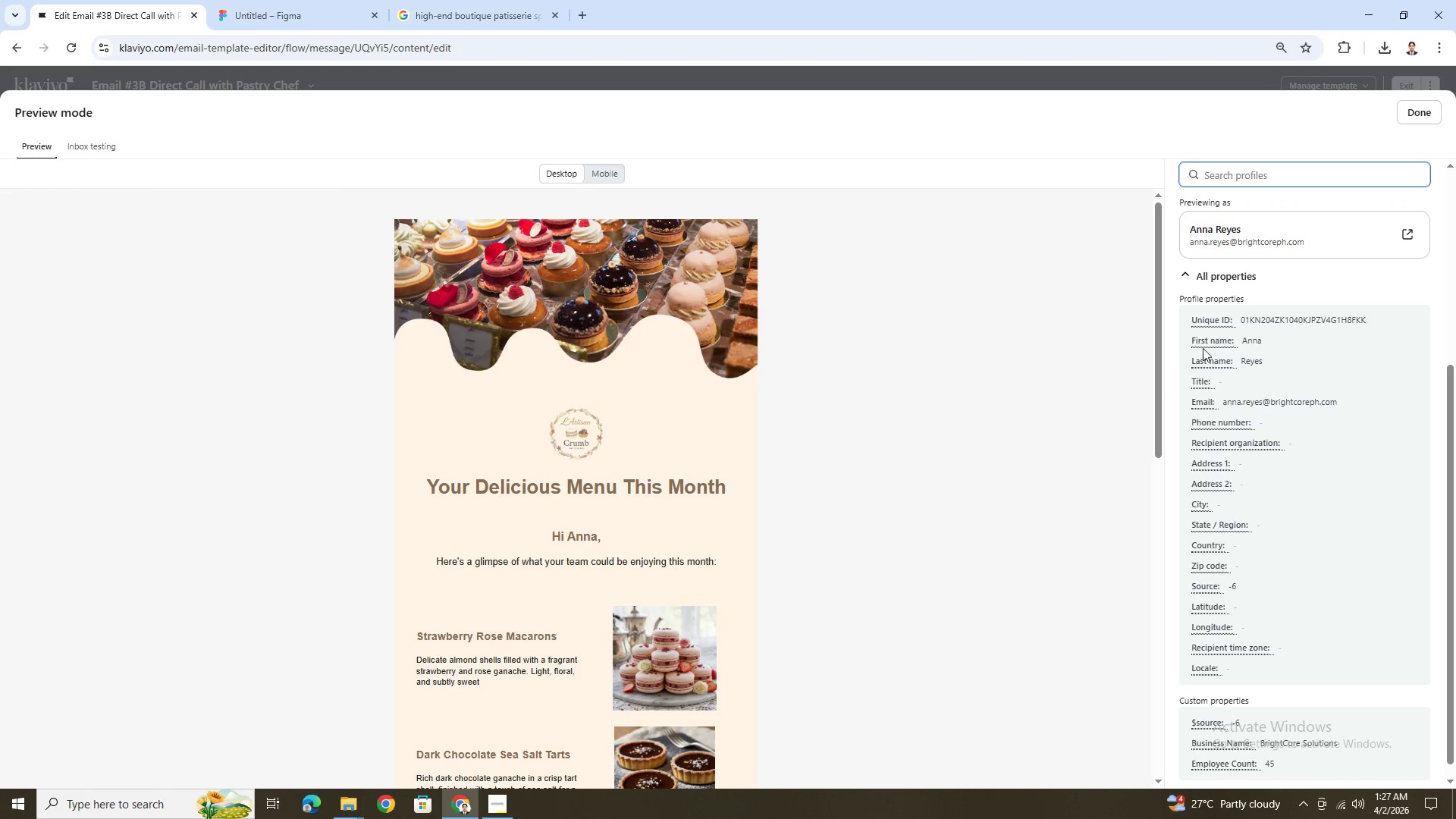 
left_click([1204, 341])
 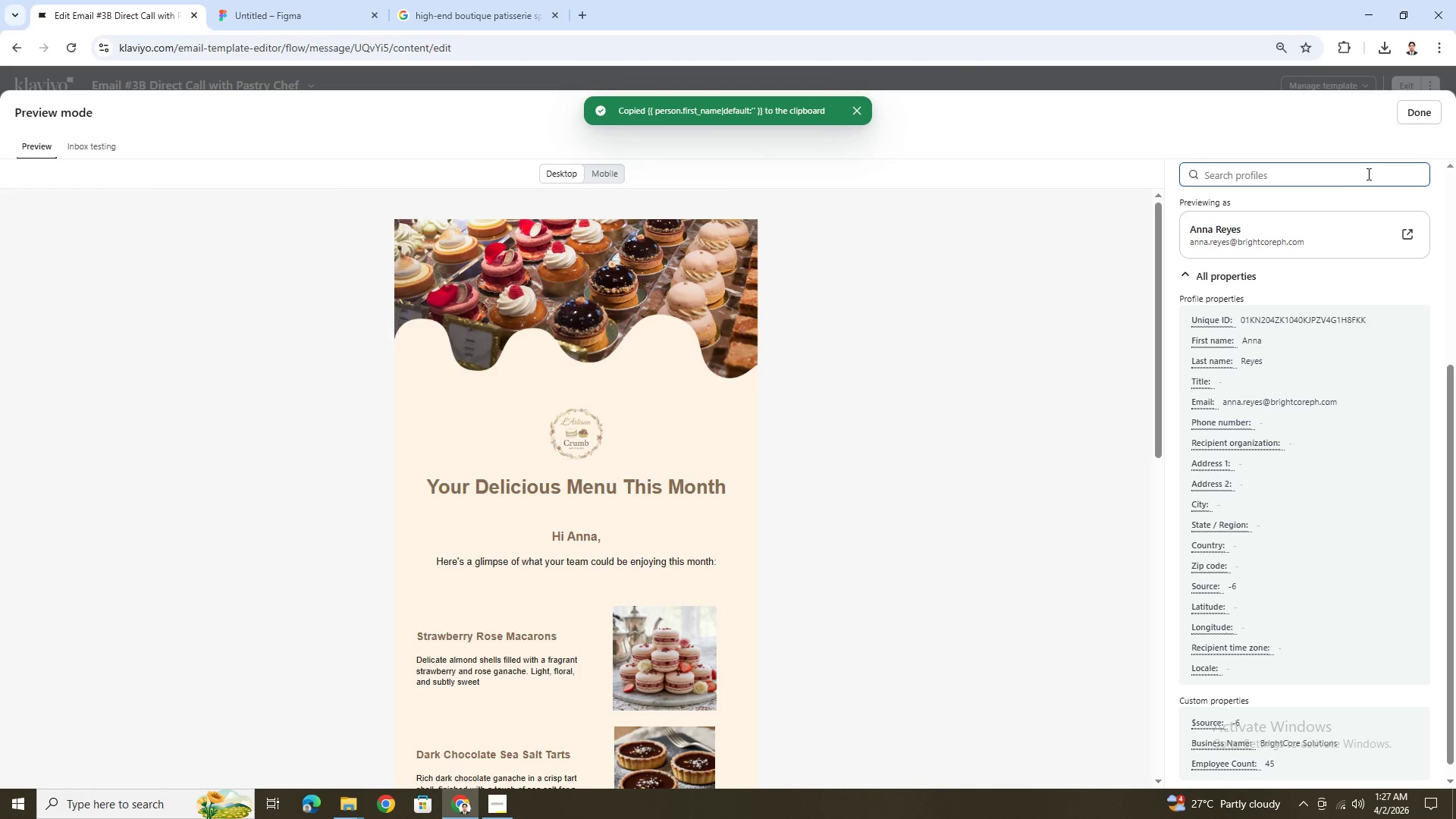 
left_click([1411, 123])
 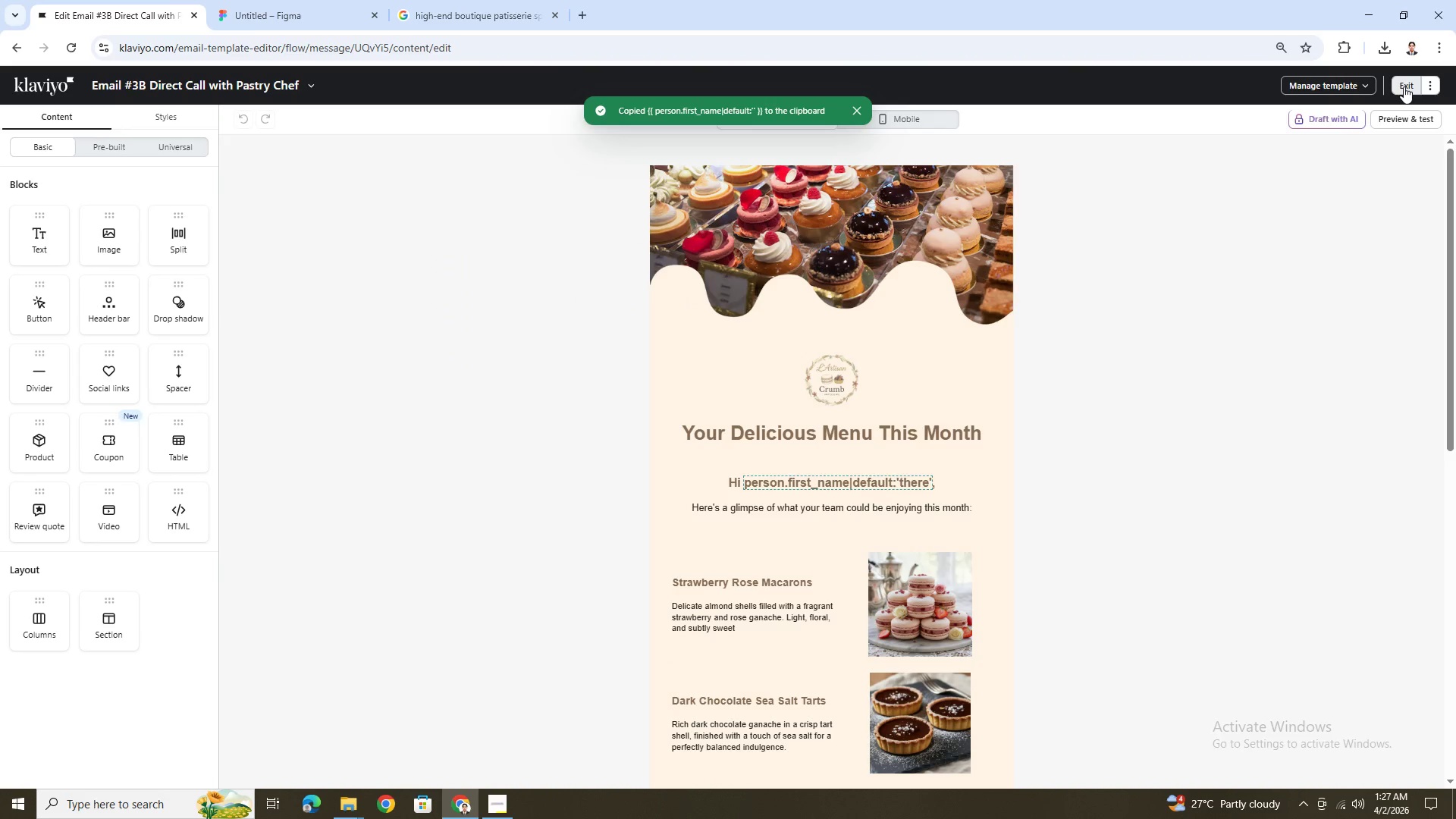 
left_click([1404, 86])
 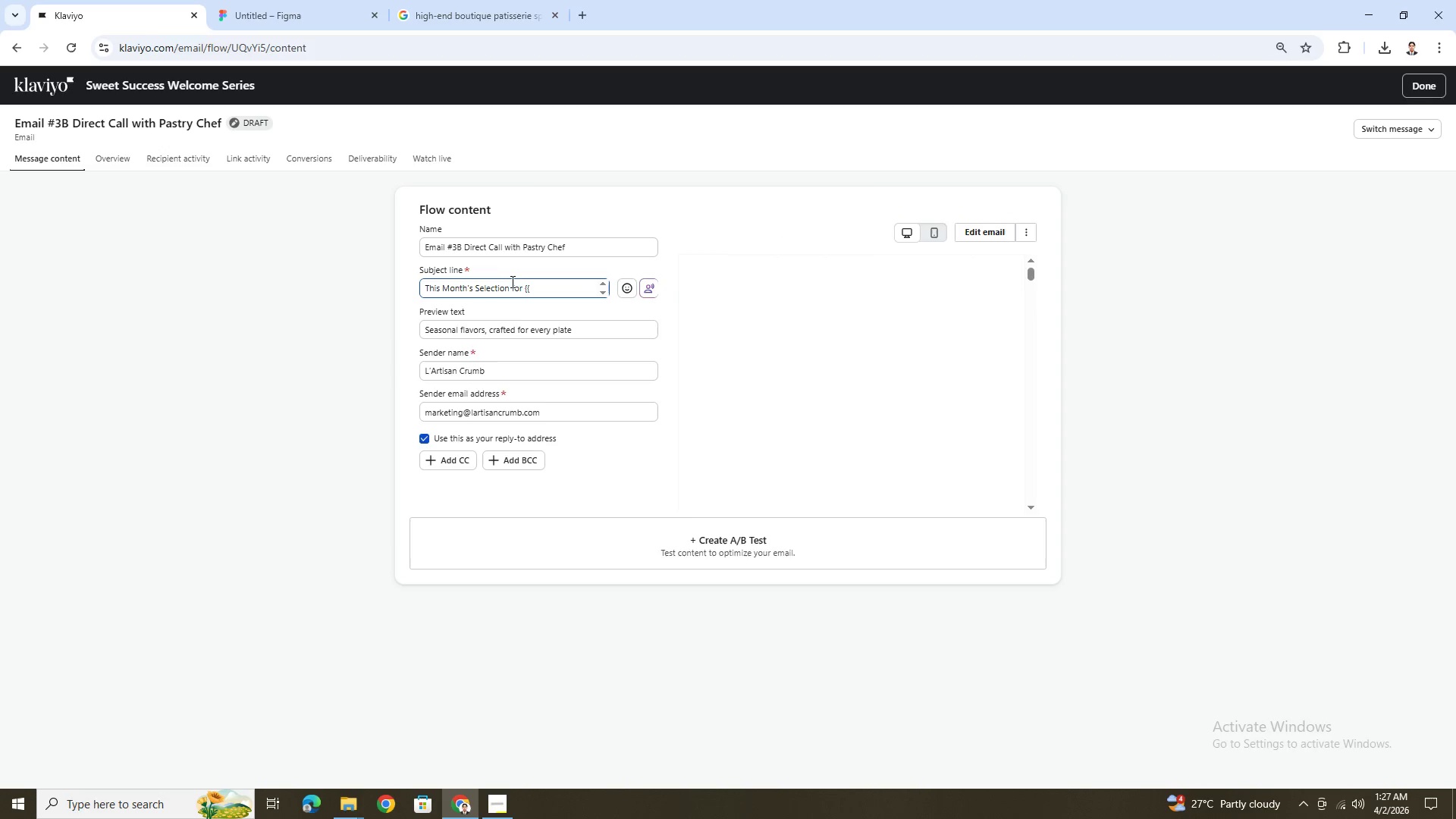 
left_click_drag(start_coordinate=[524, 289], to_coordinate=[392, 291])
 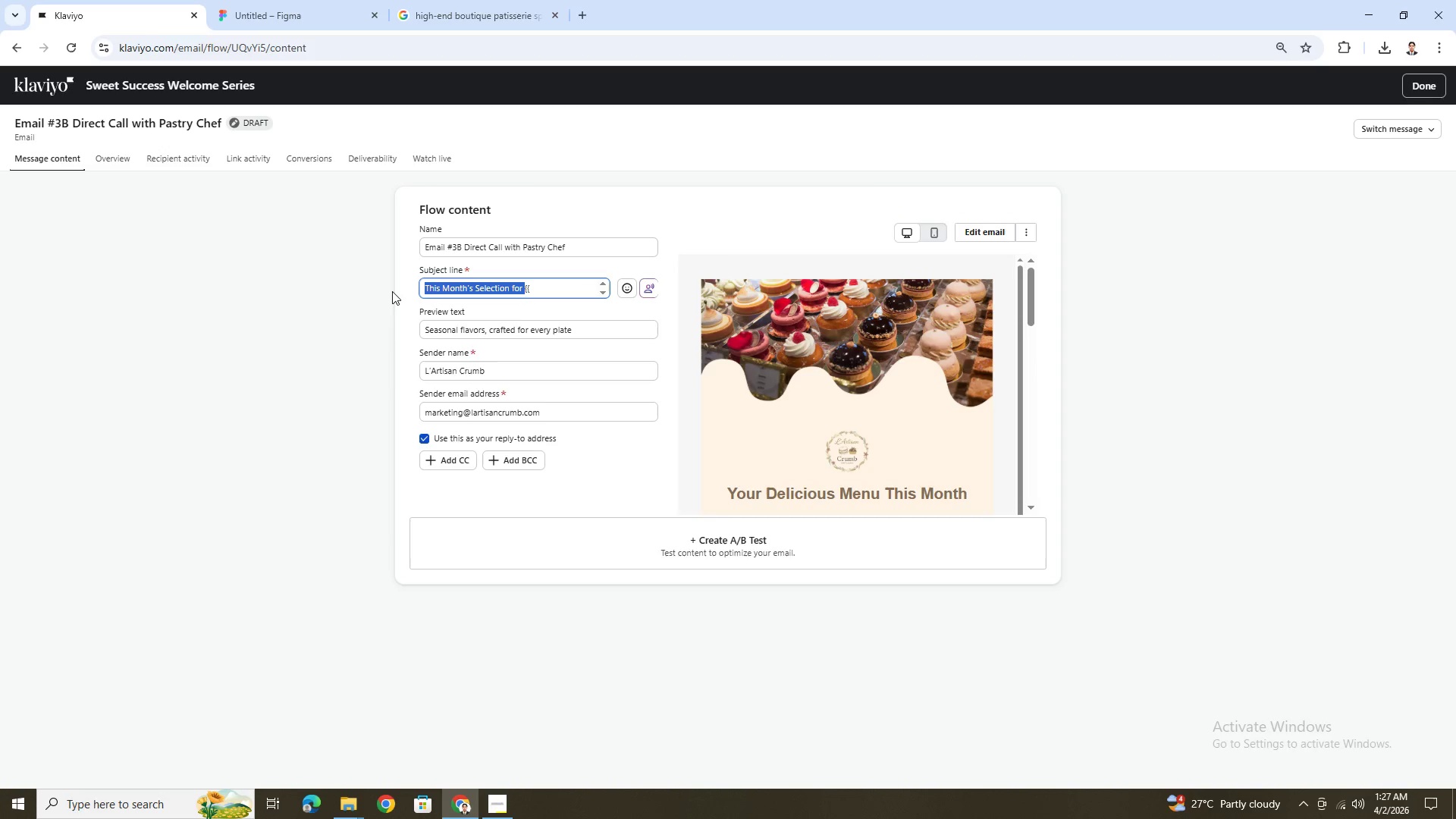 
key(Control+V)
 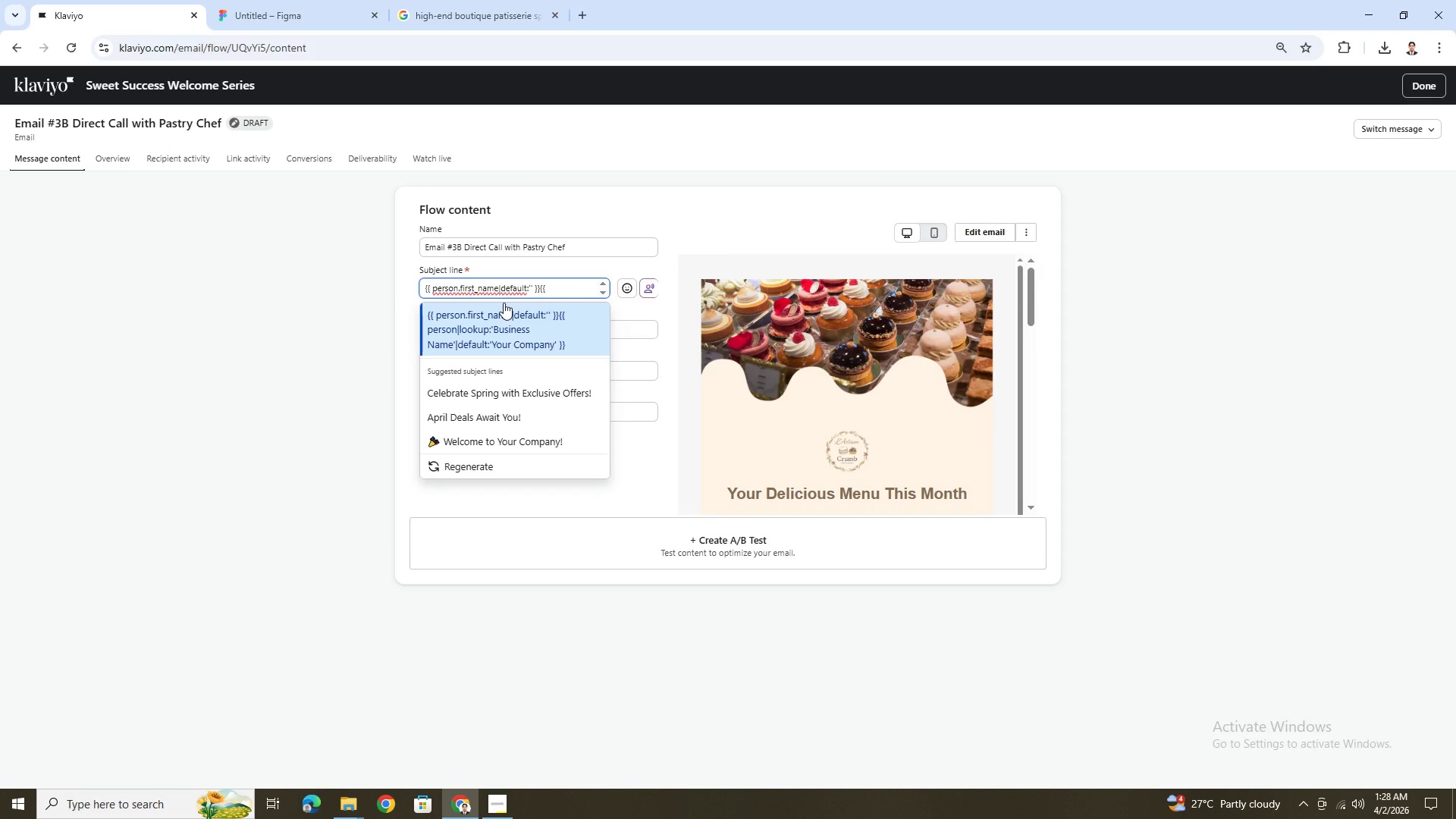 
wait(5.56)
 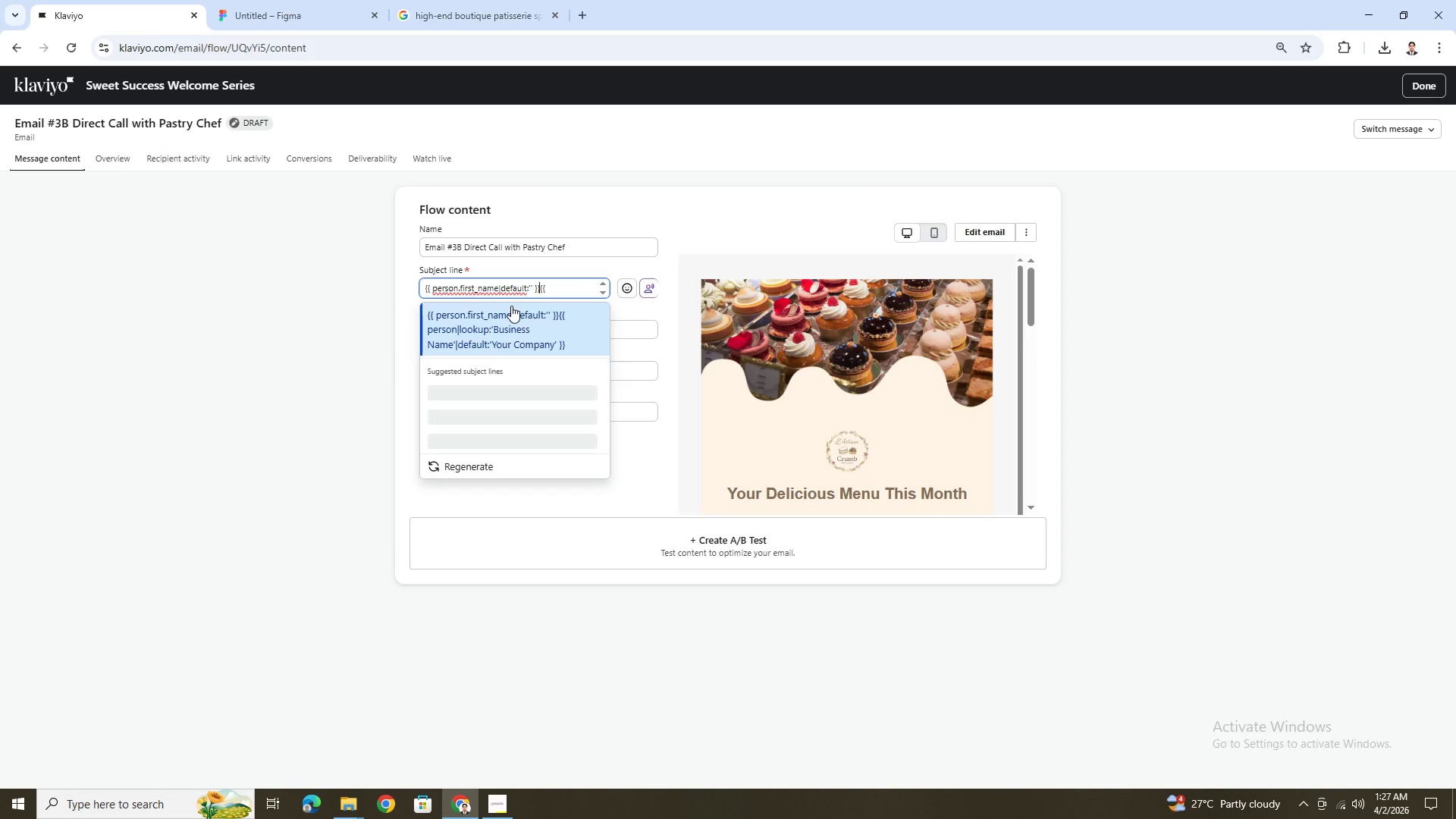 
key(Comma)
 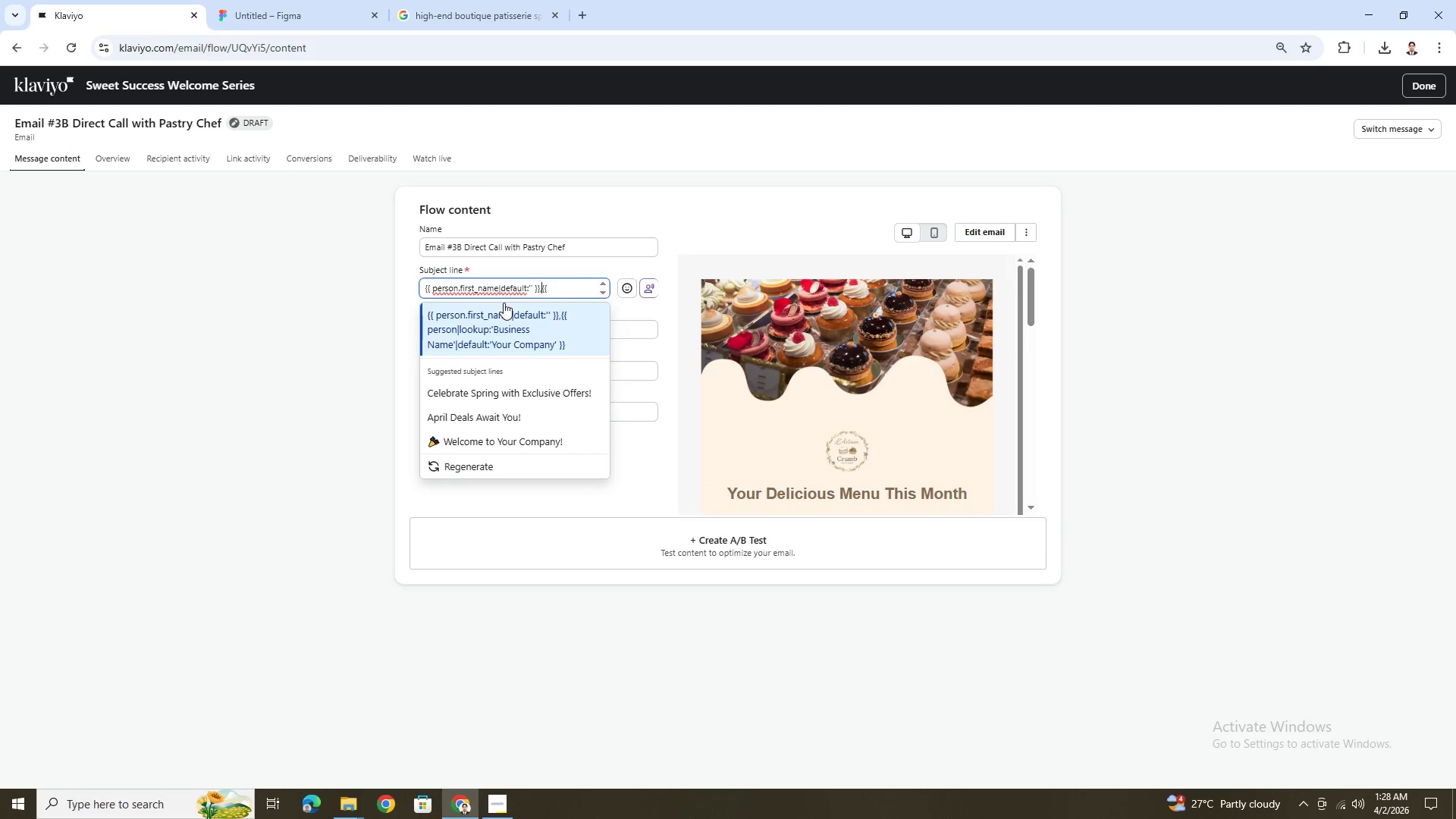 
key(Space)
 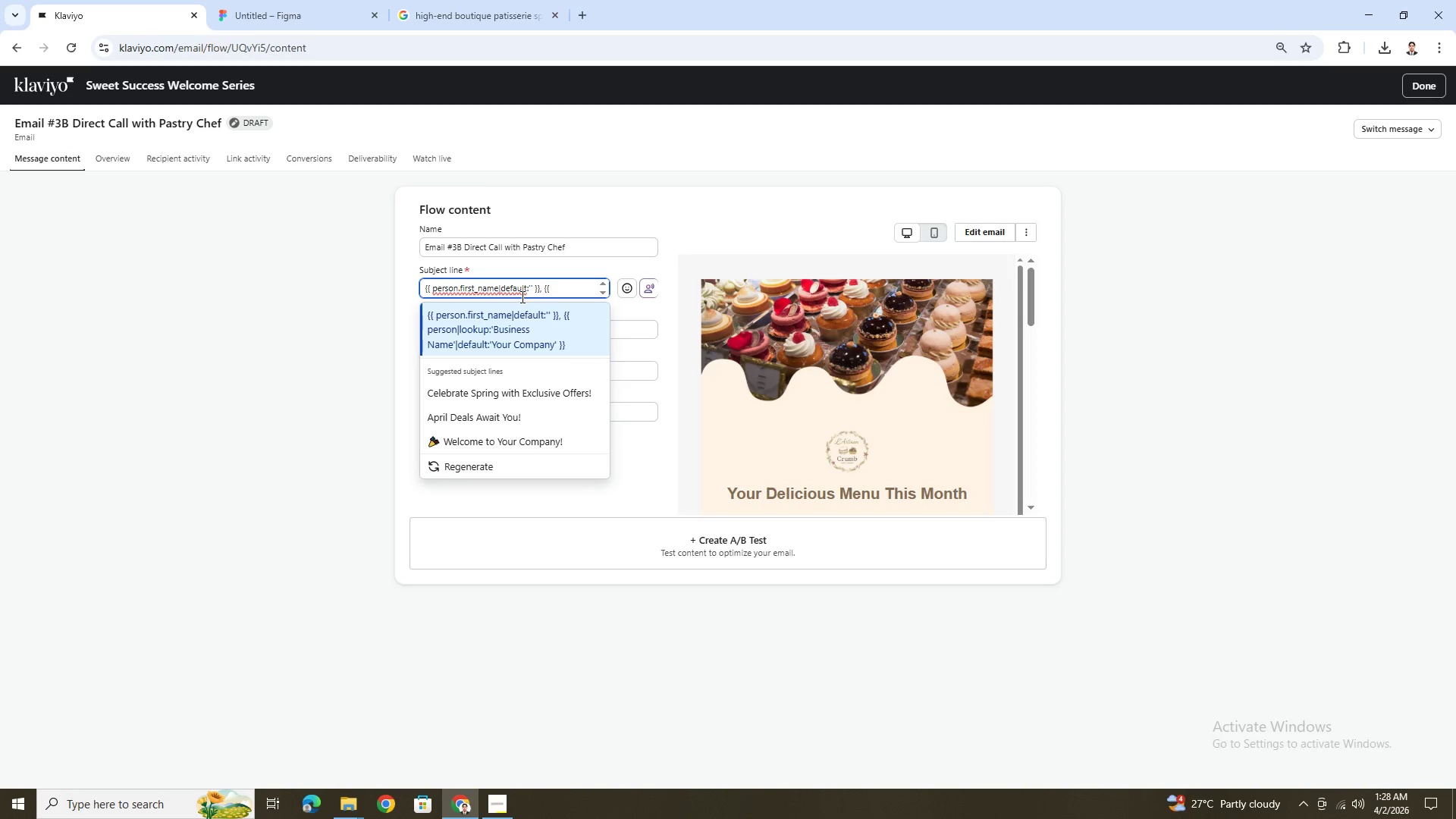 
left_click([529, 288])
 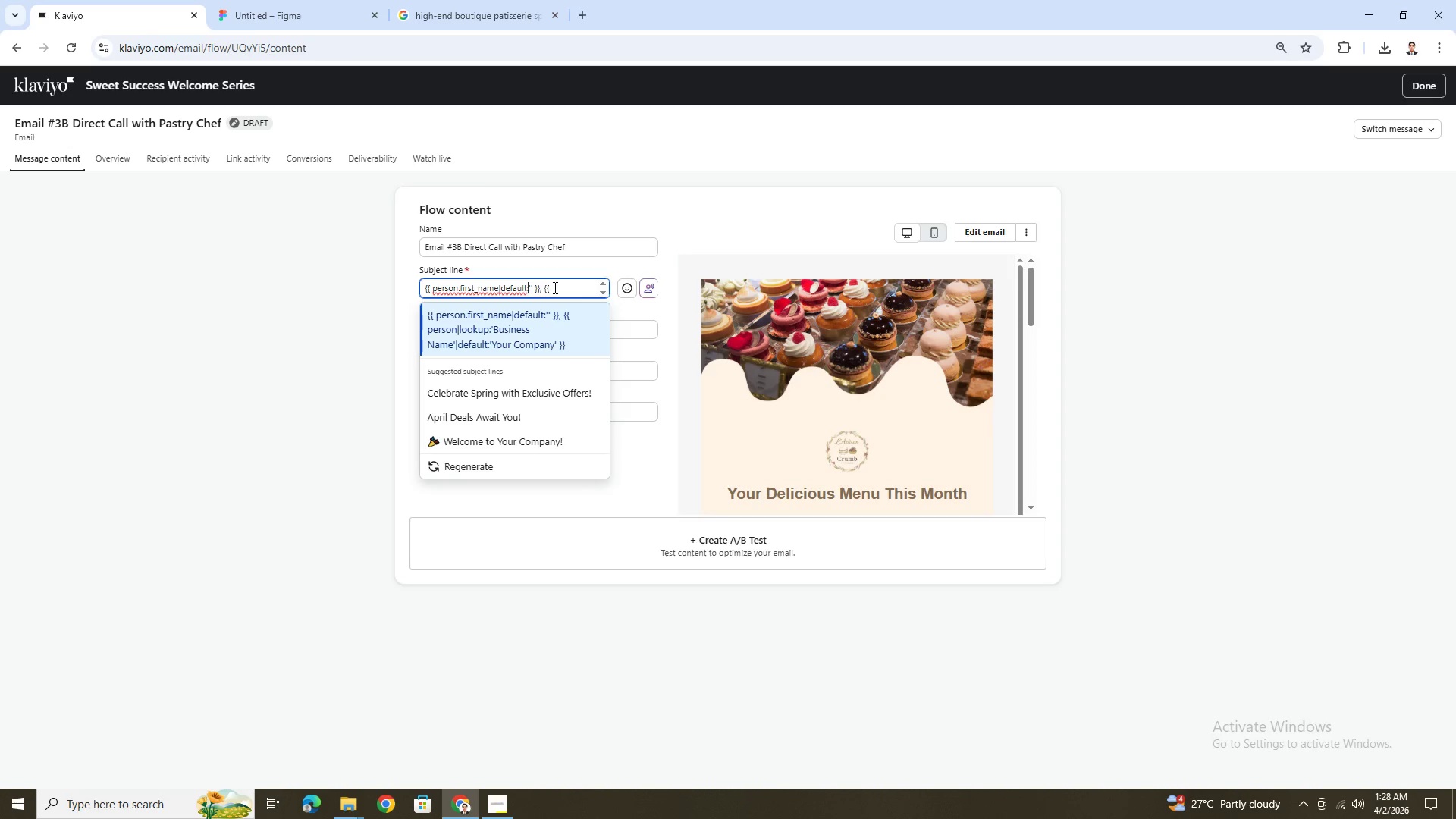 
key(ArrowRight)
 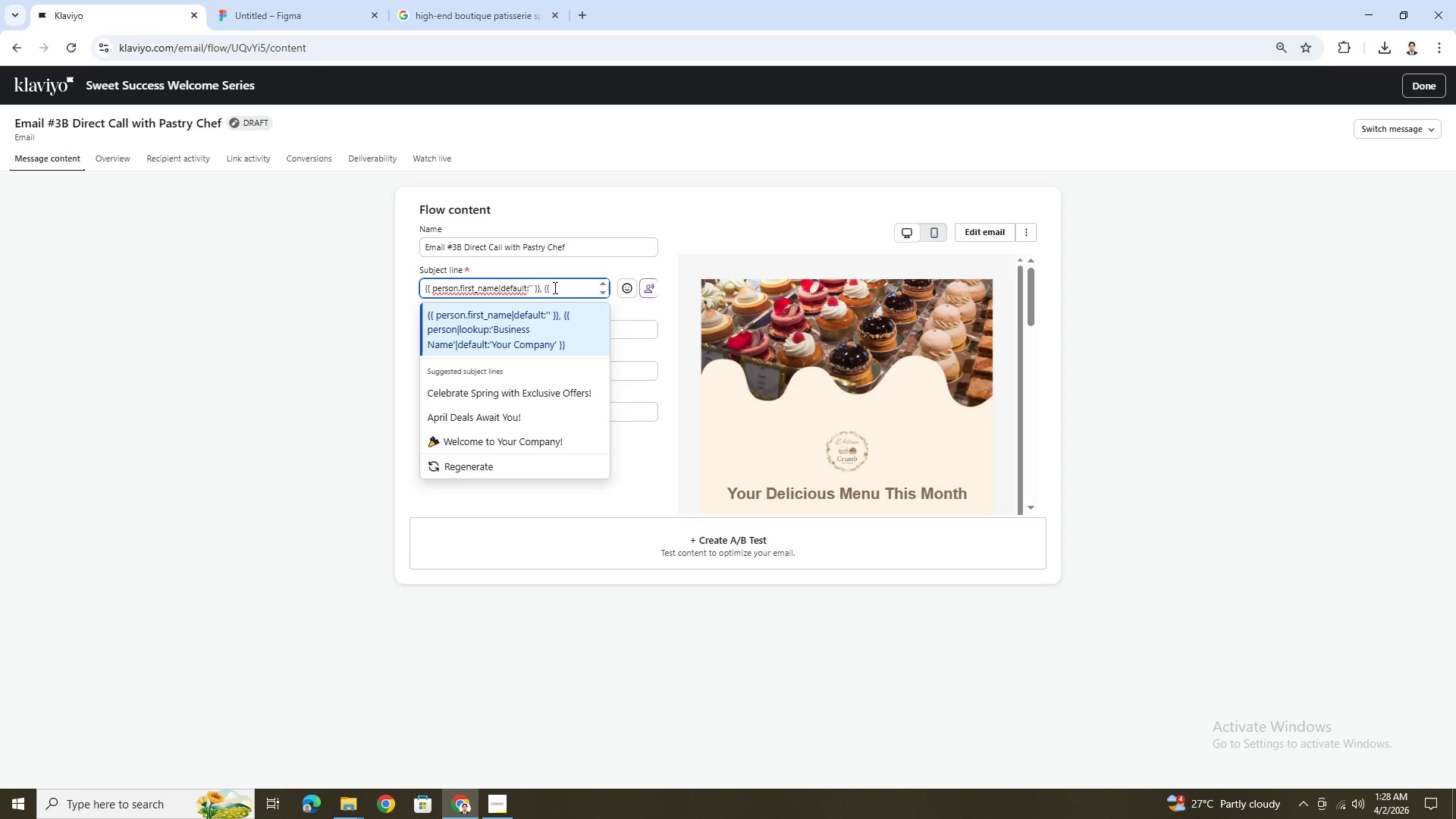 
type(Hey)
 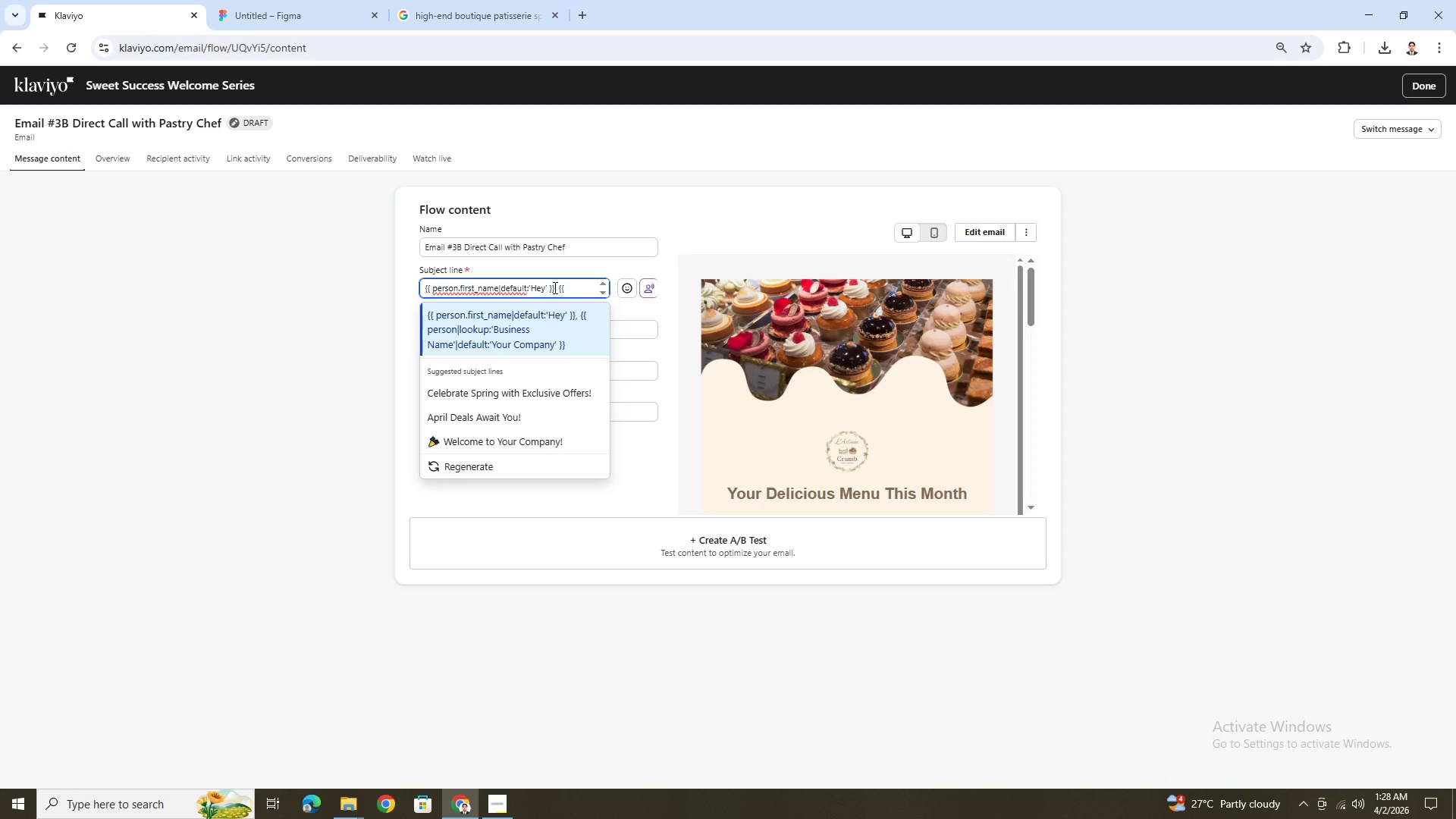 
left_click([554, 287])
 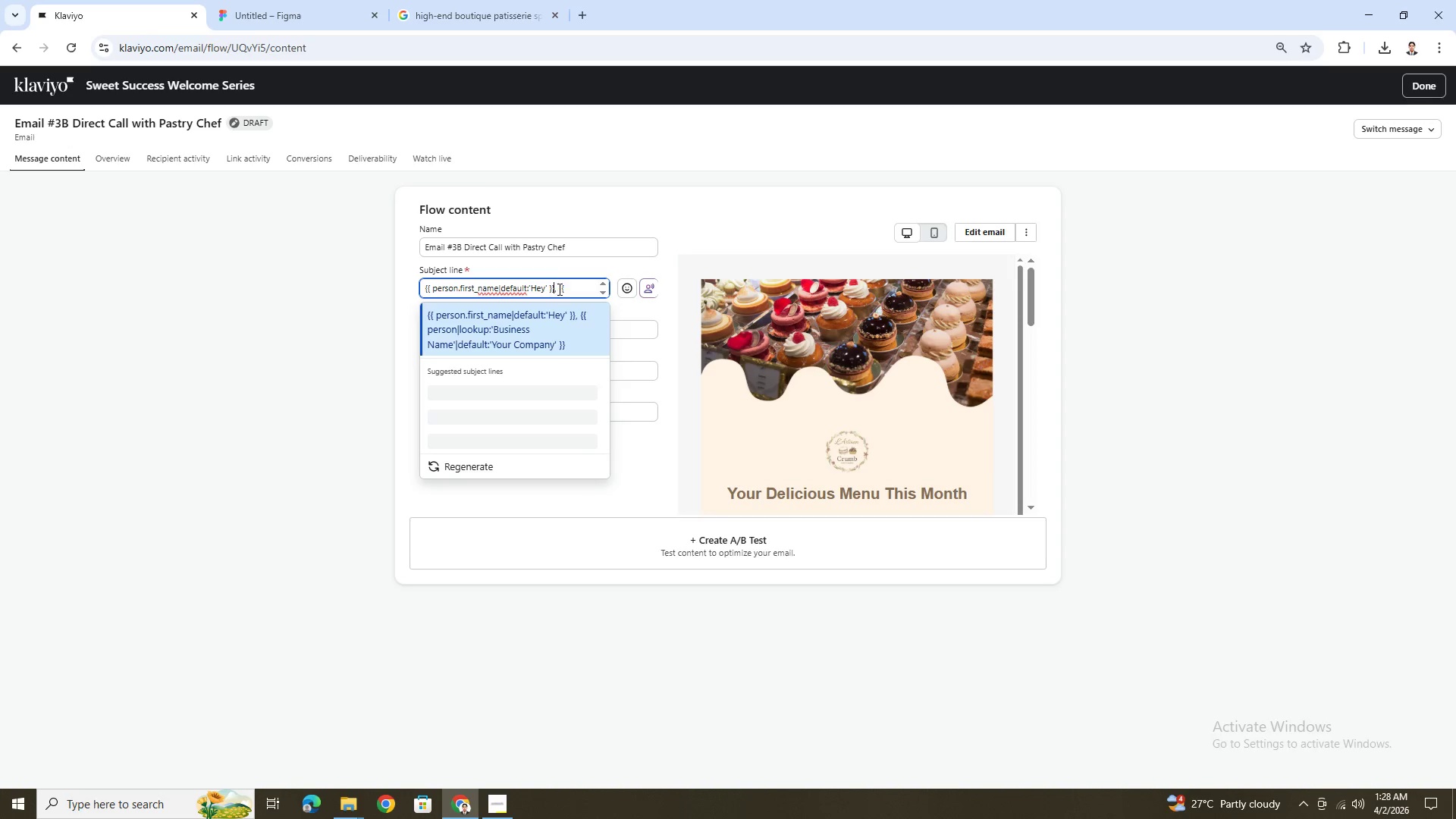 
left_click([558, 289])
 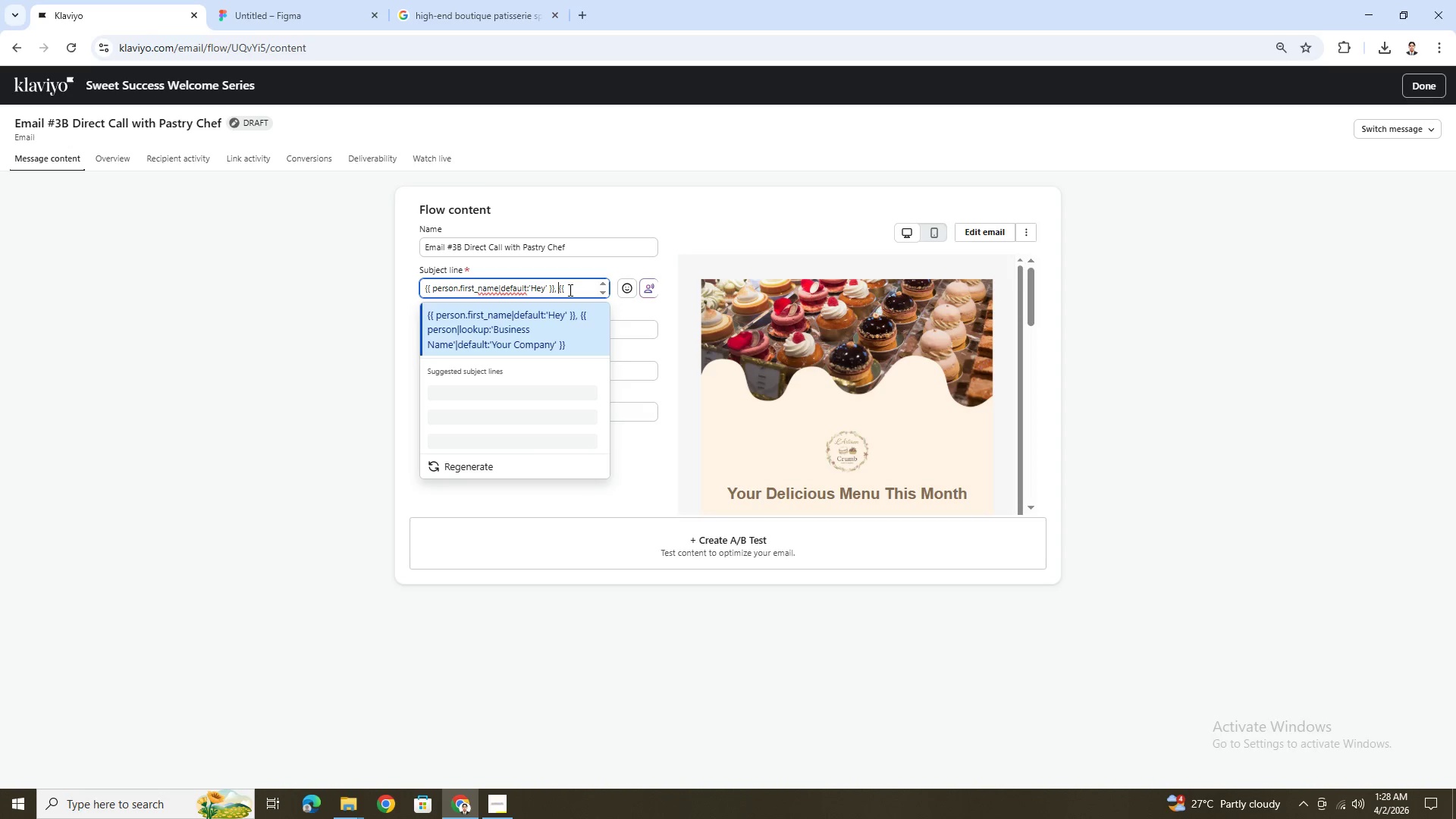 
type(Let's PErsonalize This for)
 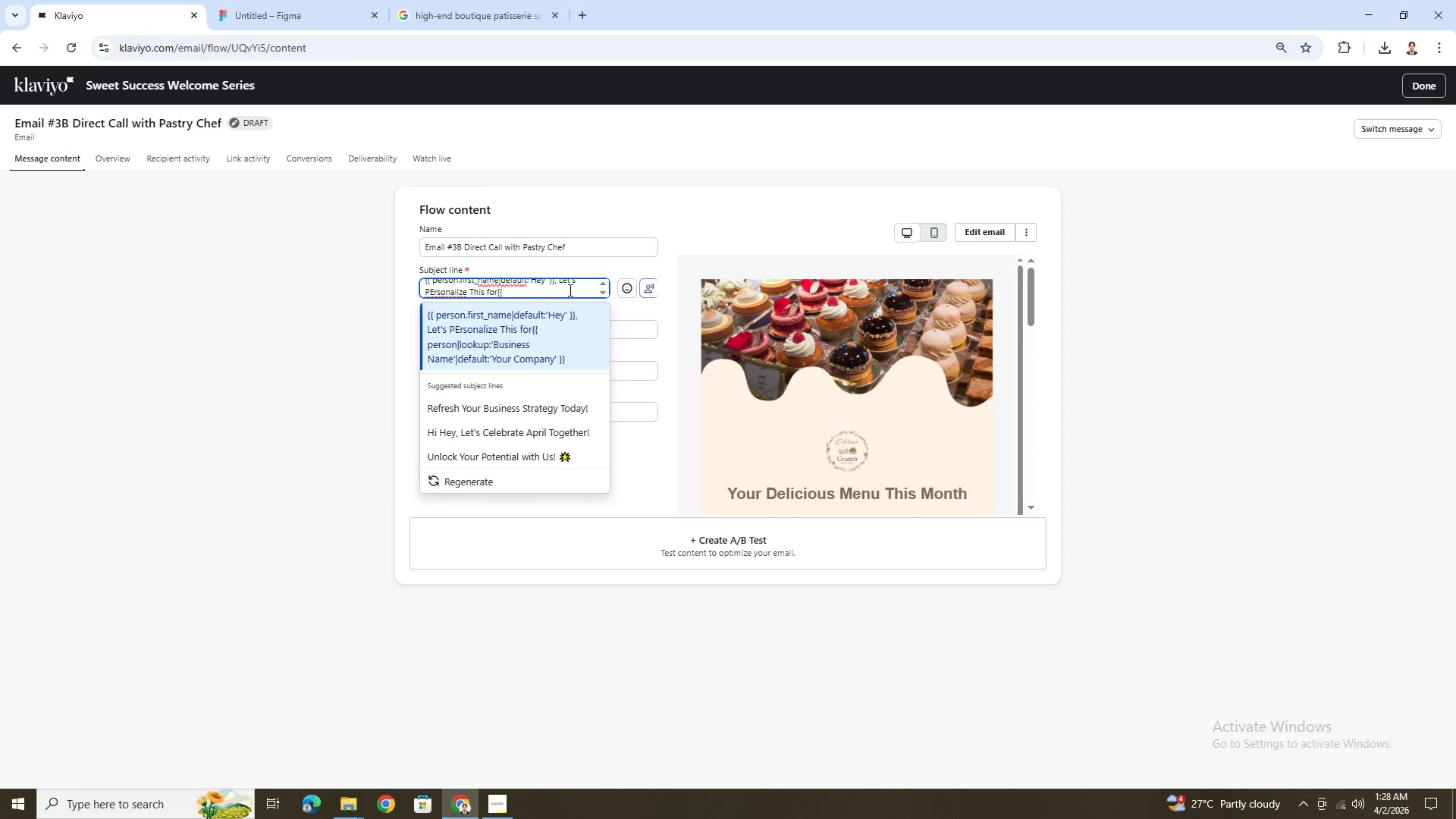 
key(Space)
 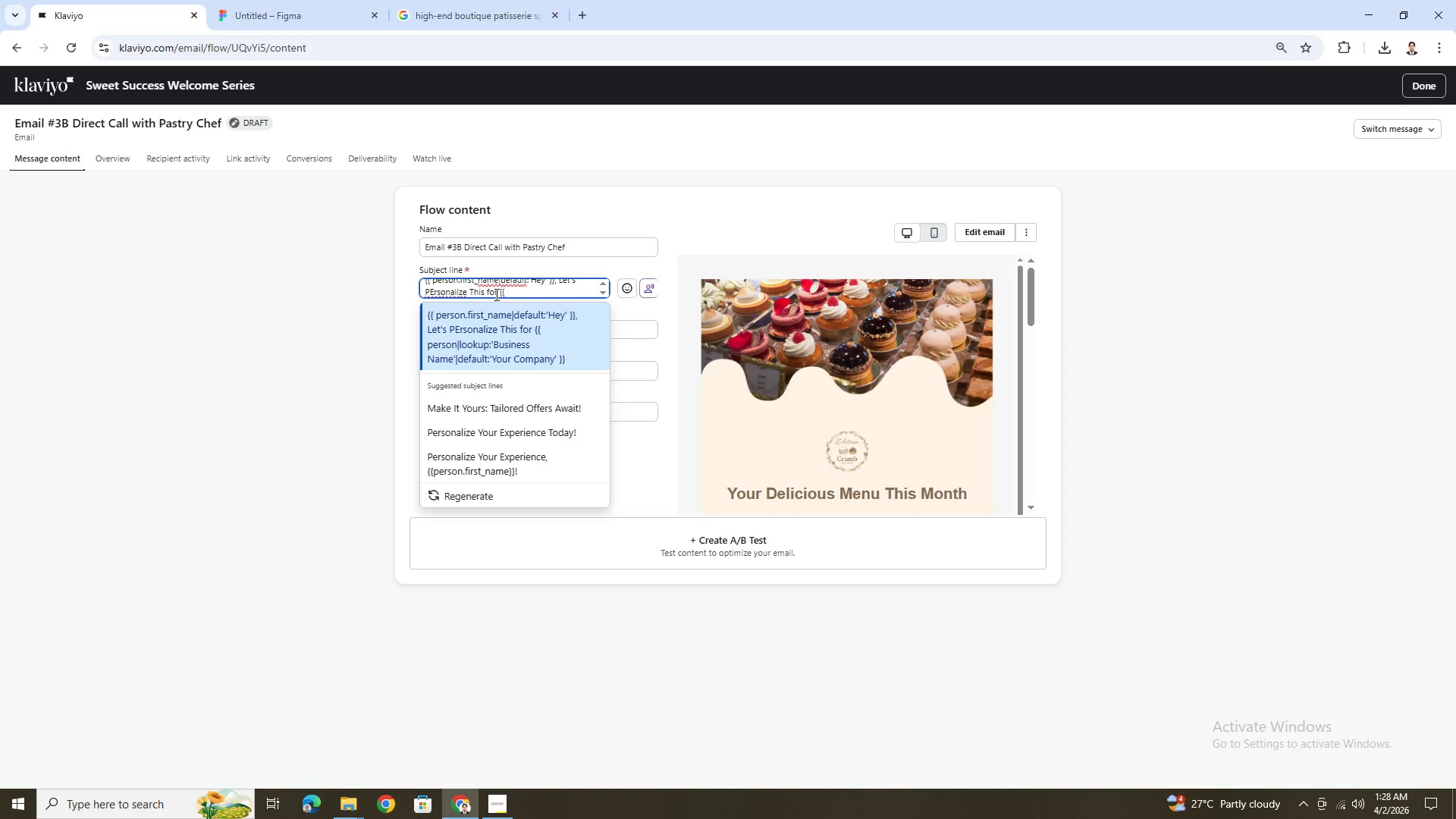 
wait(6.66)
 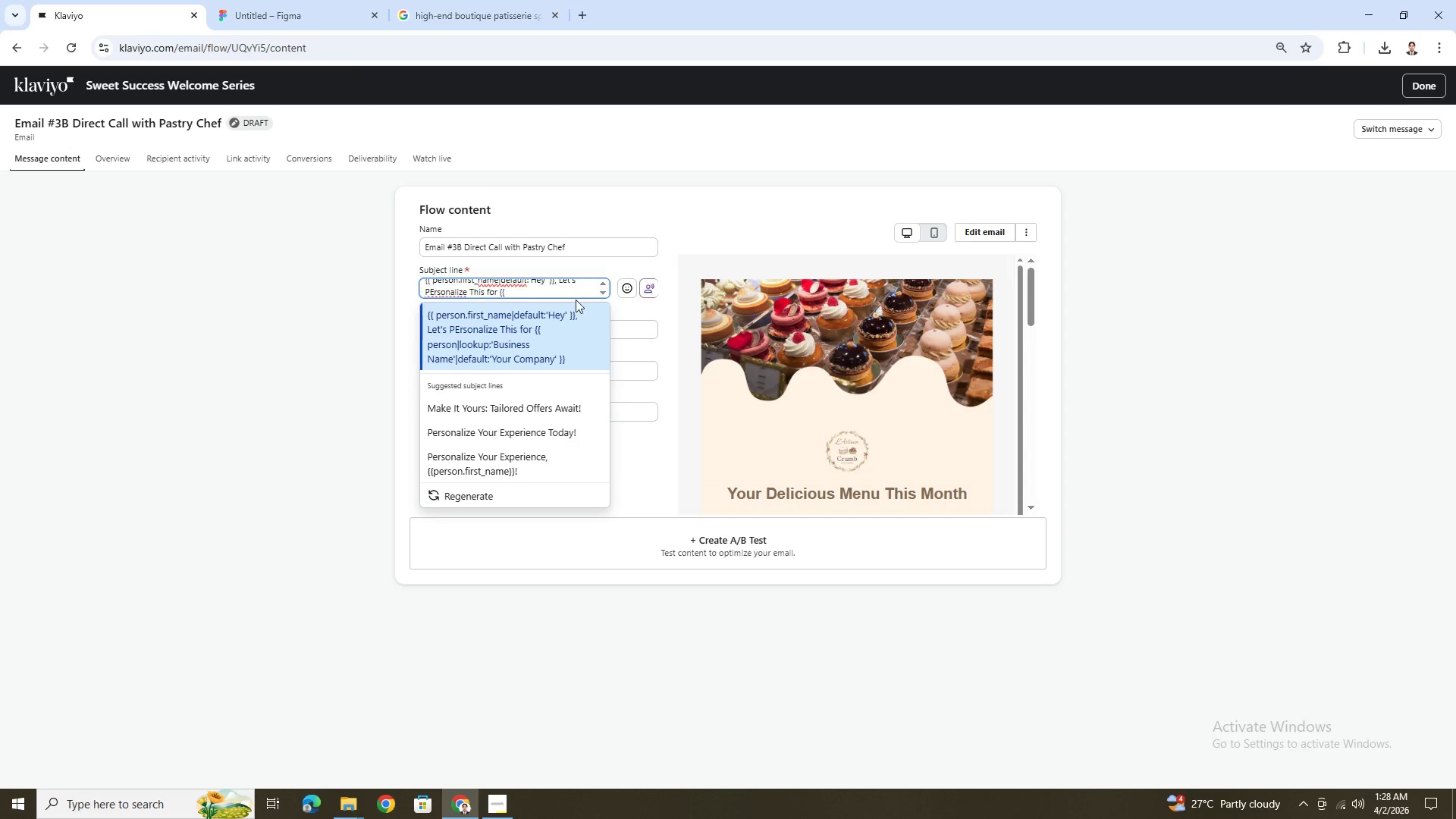 
left_click([490, 292])
 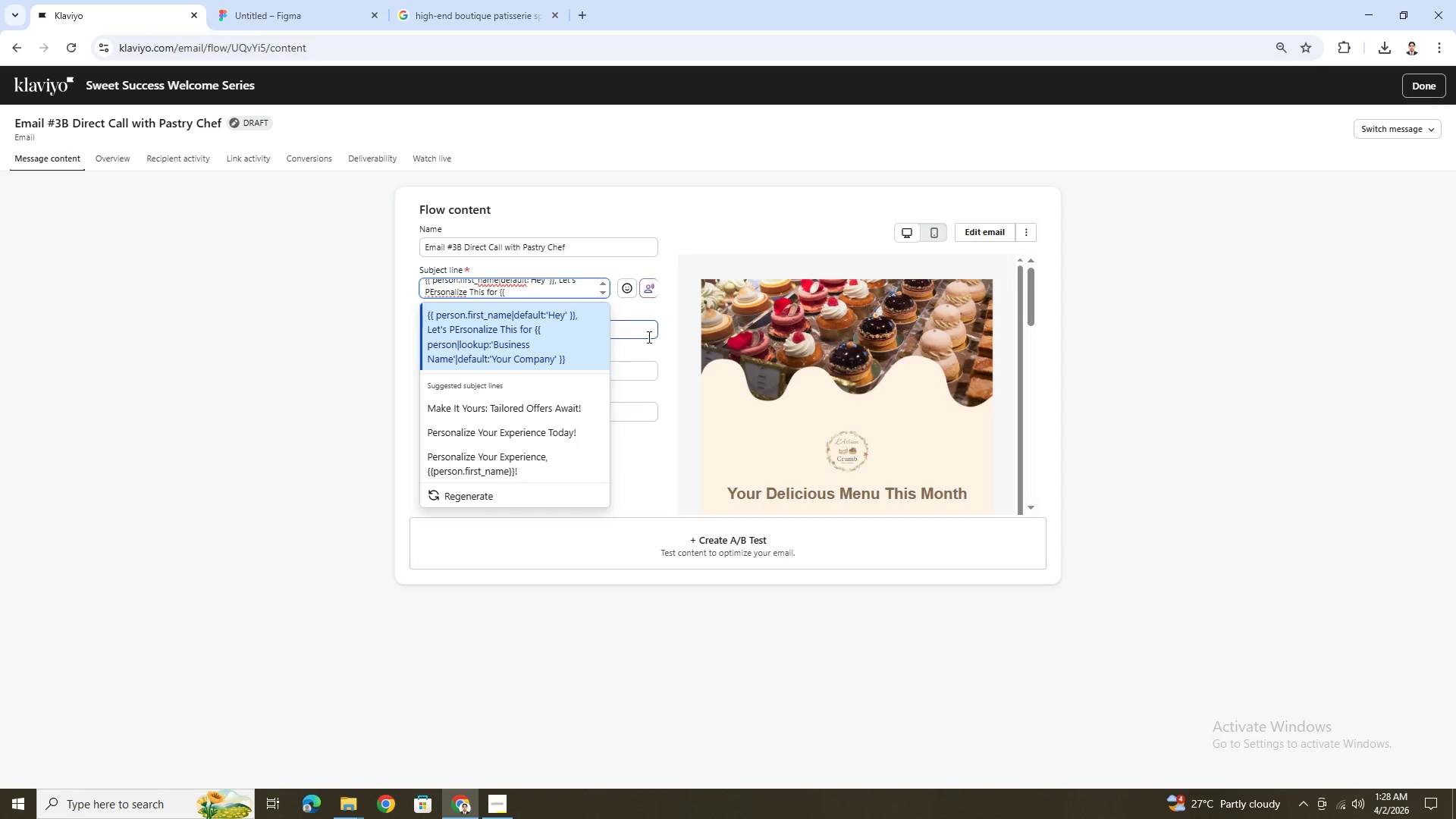 
wait(6.39)
 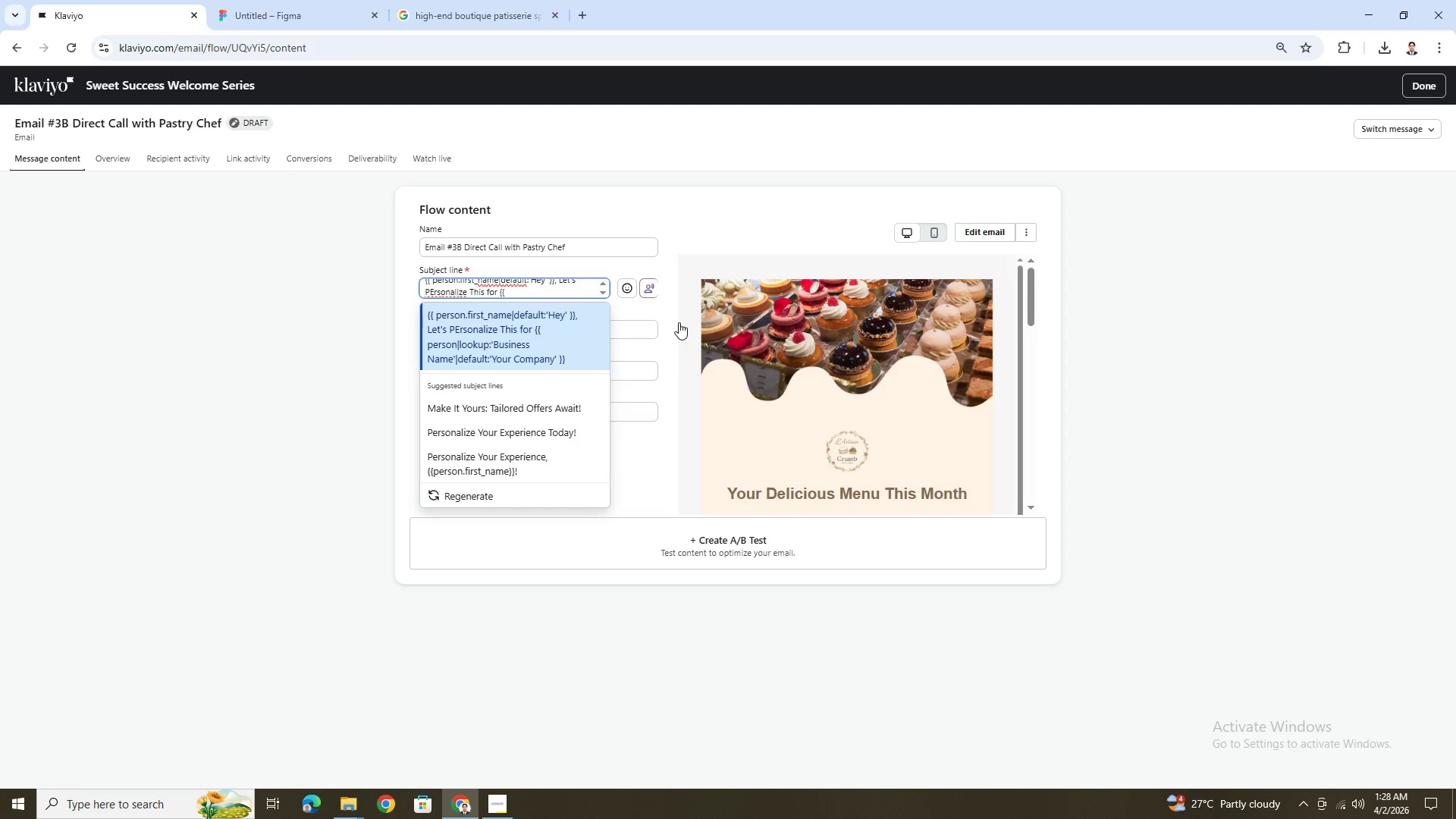 
left_click([554, 291])
 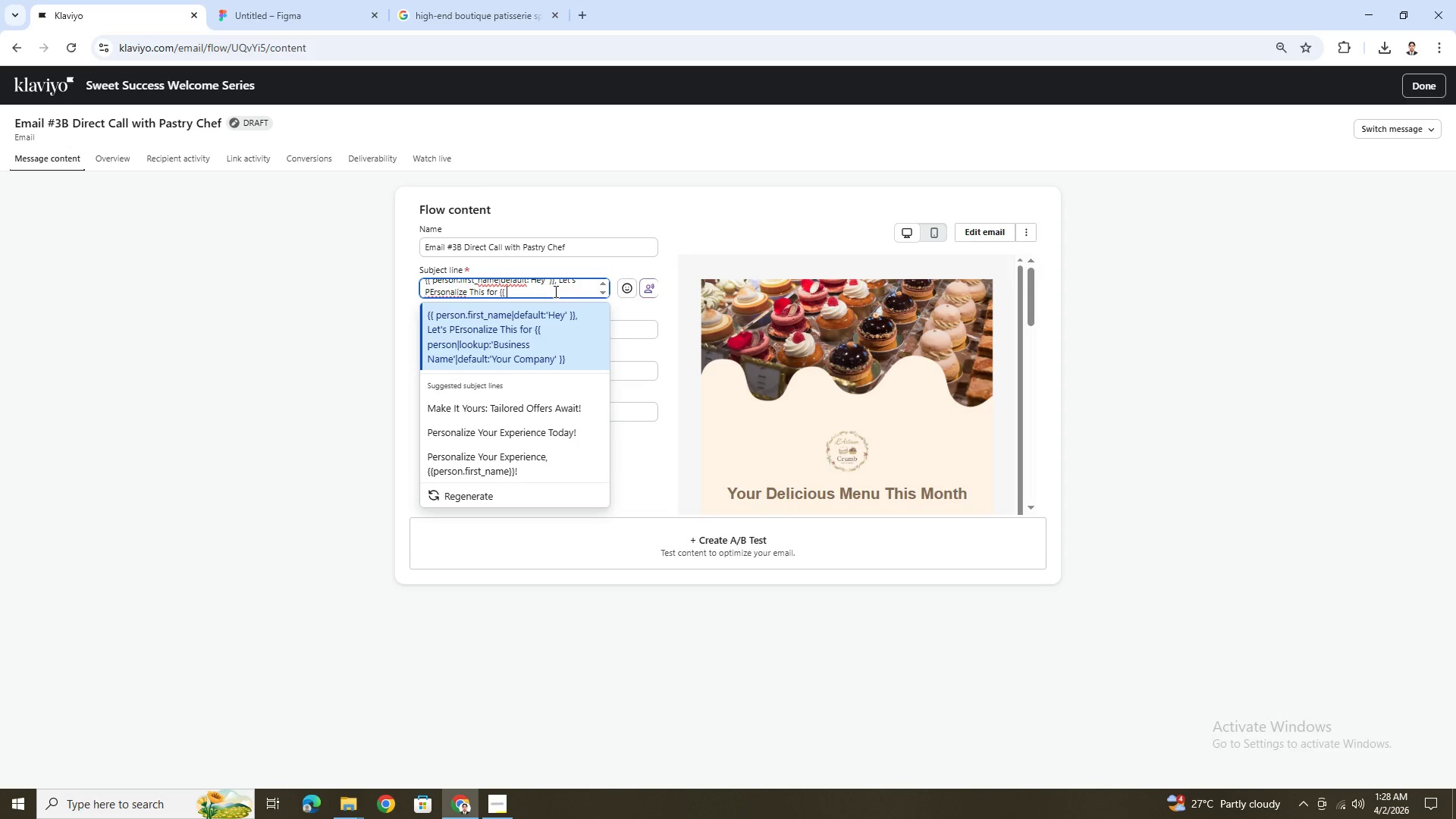 
scroll: coordinate [553, 291], scroll_direction: none, amount: 0.0